 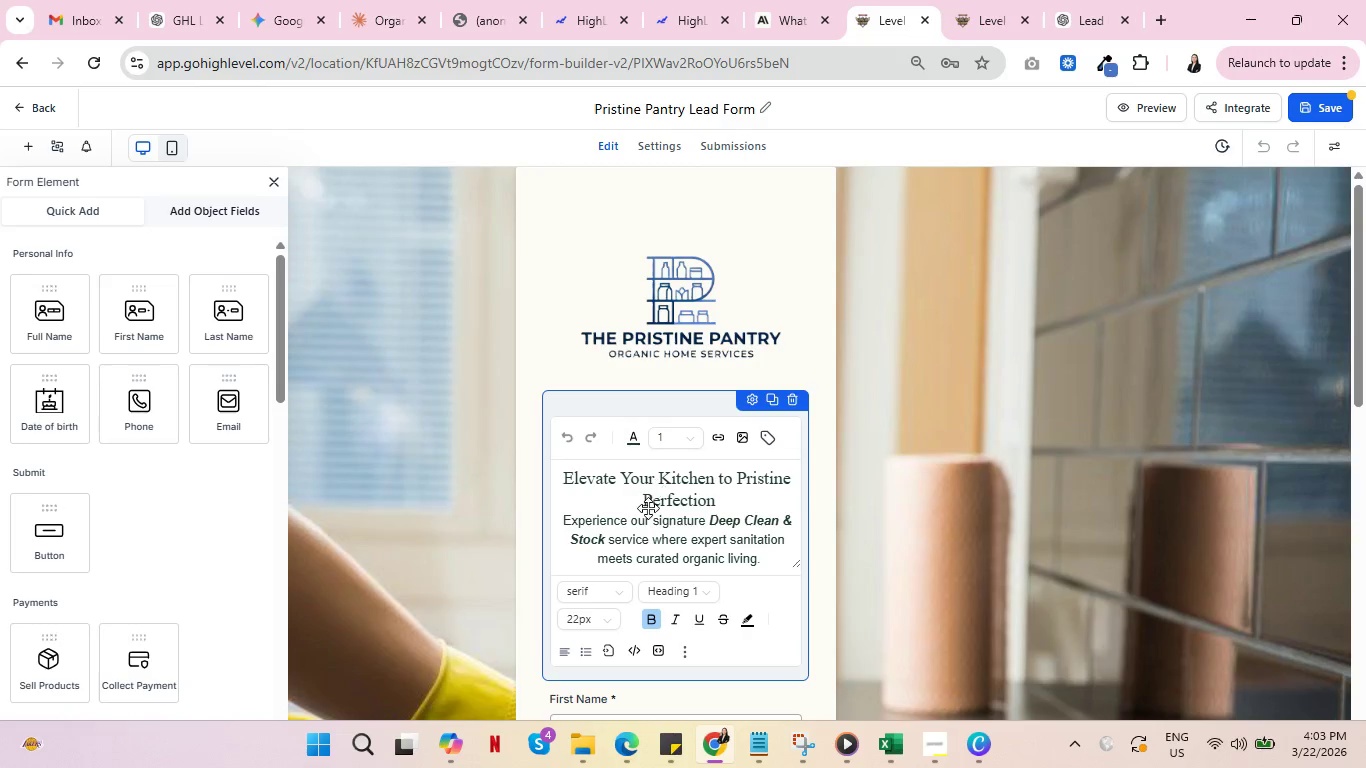 
left_click([791, 308])
 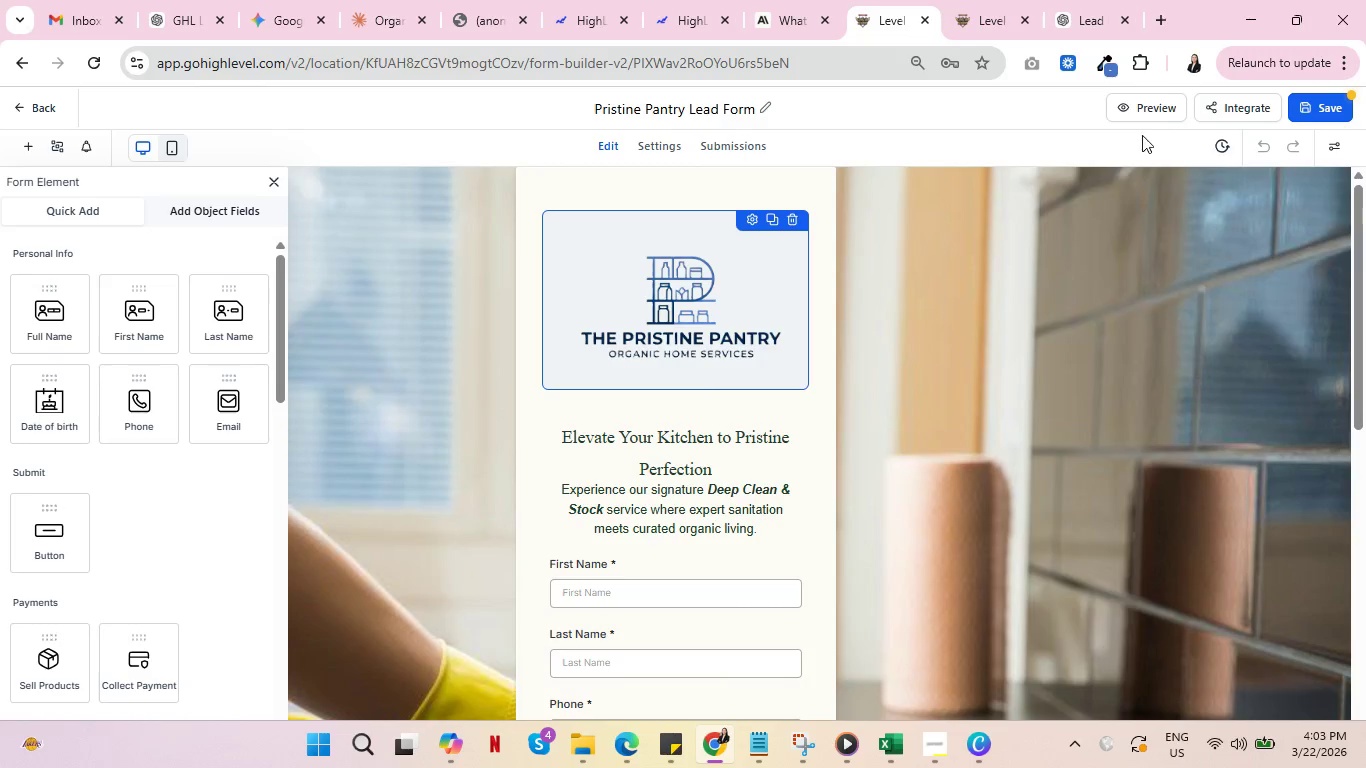 
left_click([1155, 108])
 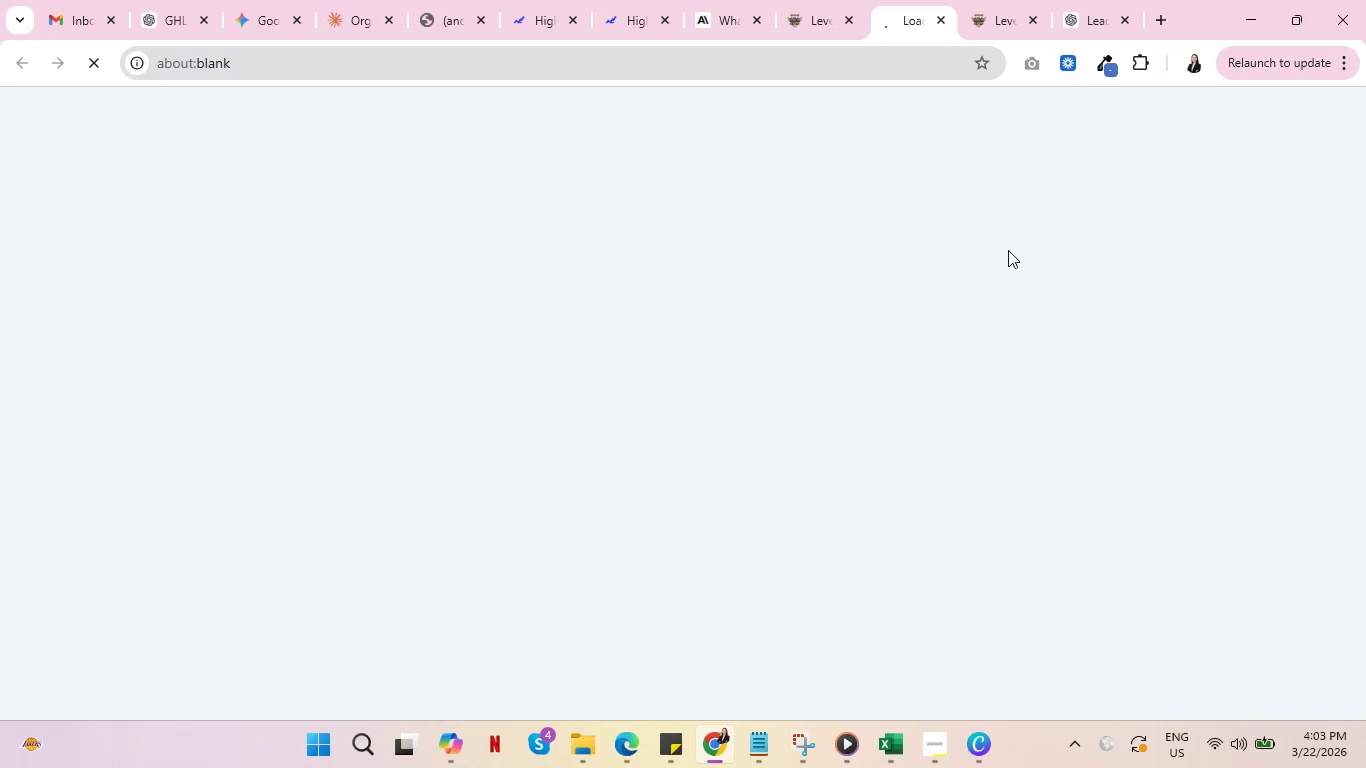 
wait(6.5)
 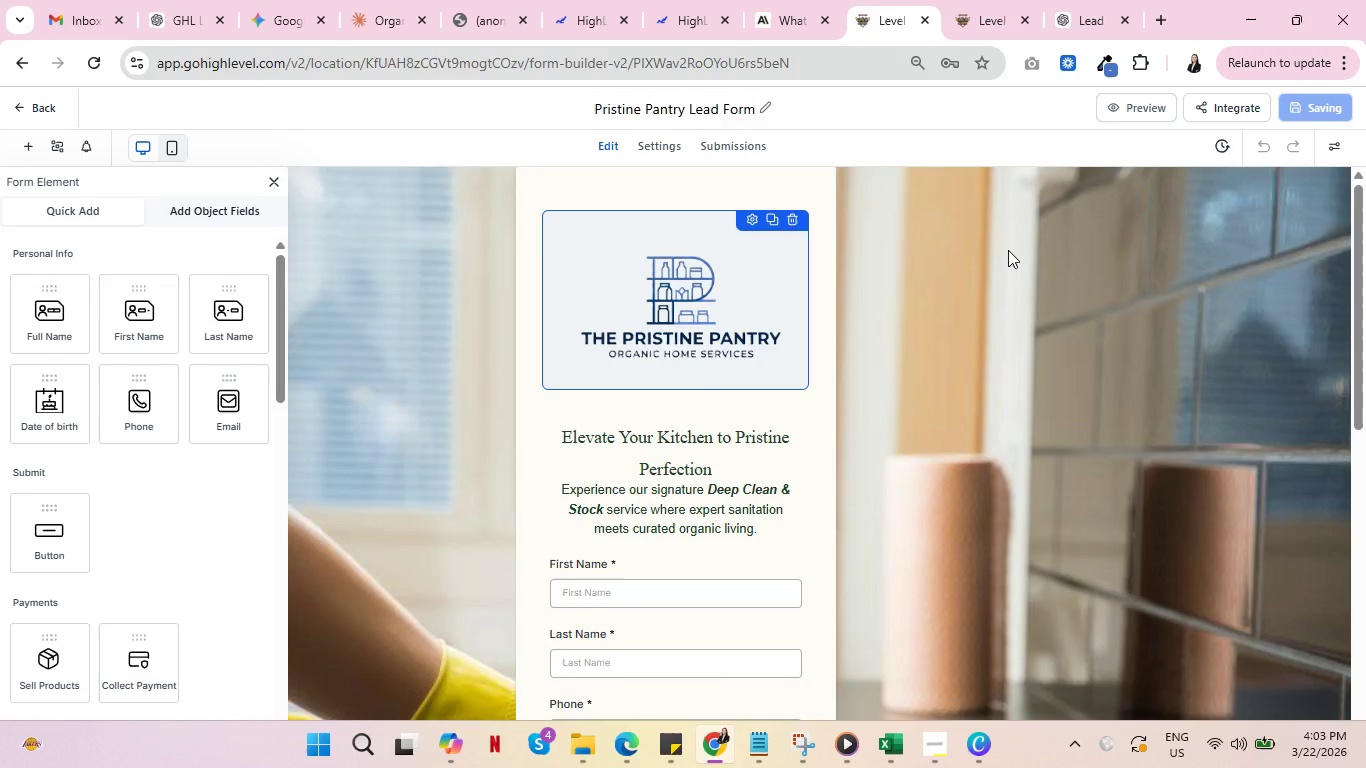 
scroll: coordinate [1093, 323], scroll_direction: up, amount: 11.0
 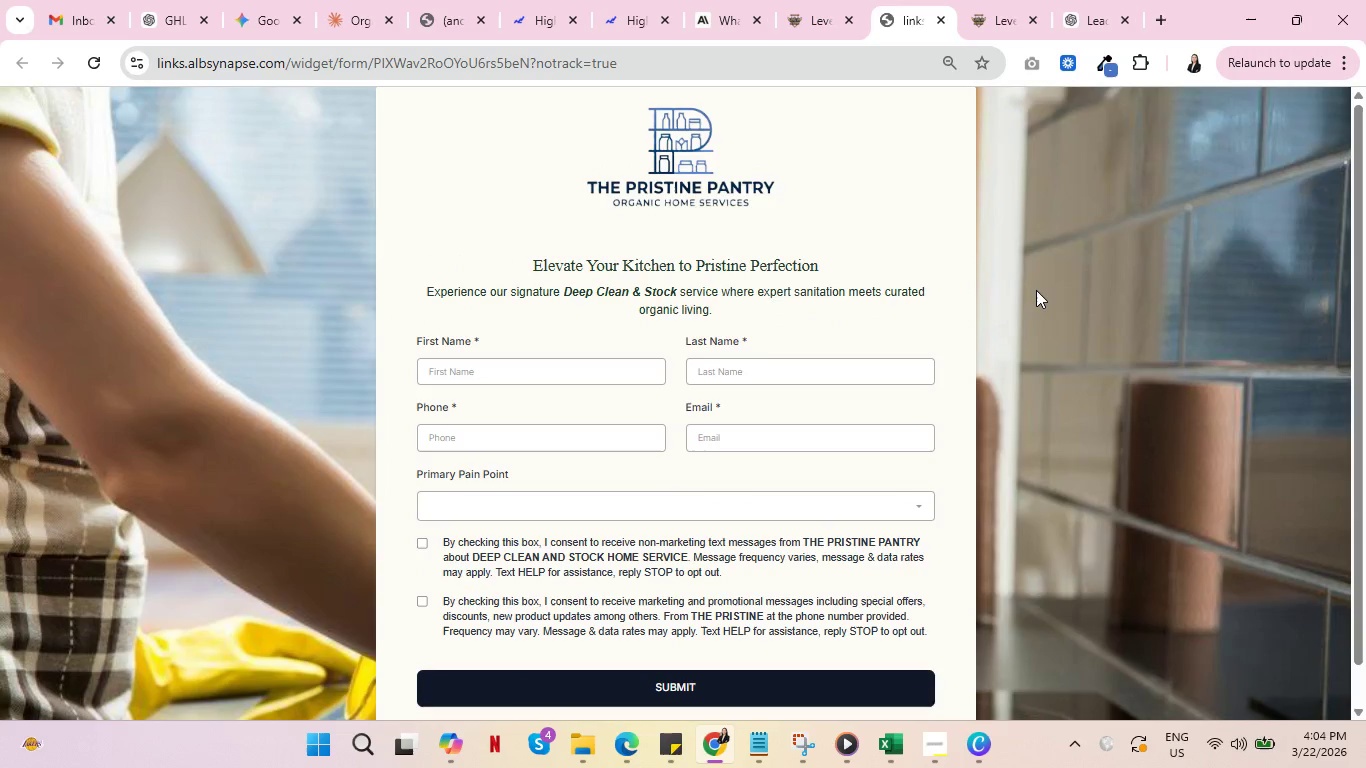 
mouse_move([931, 24])
 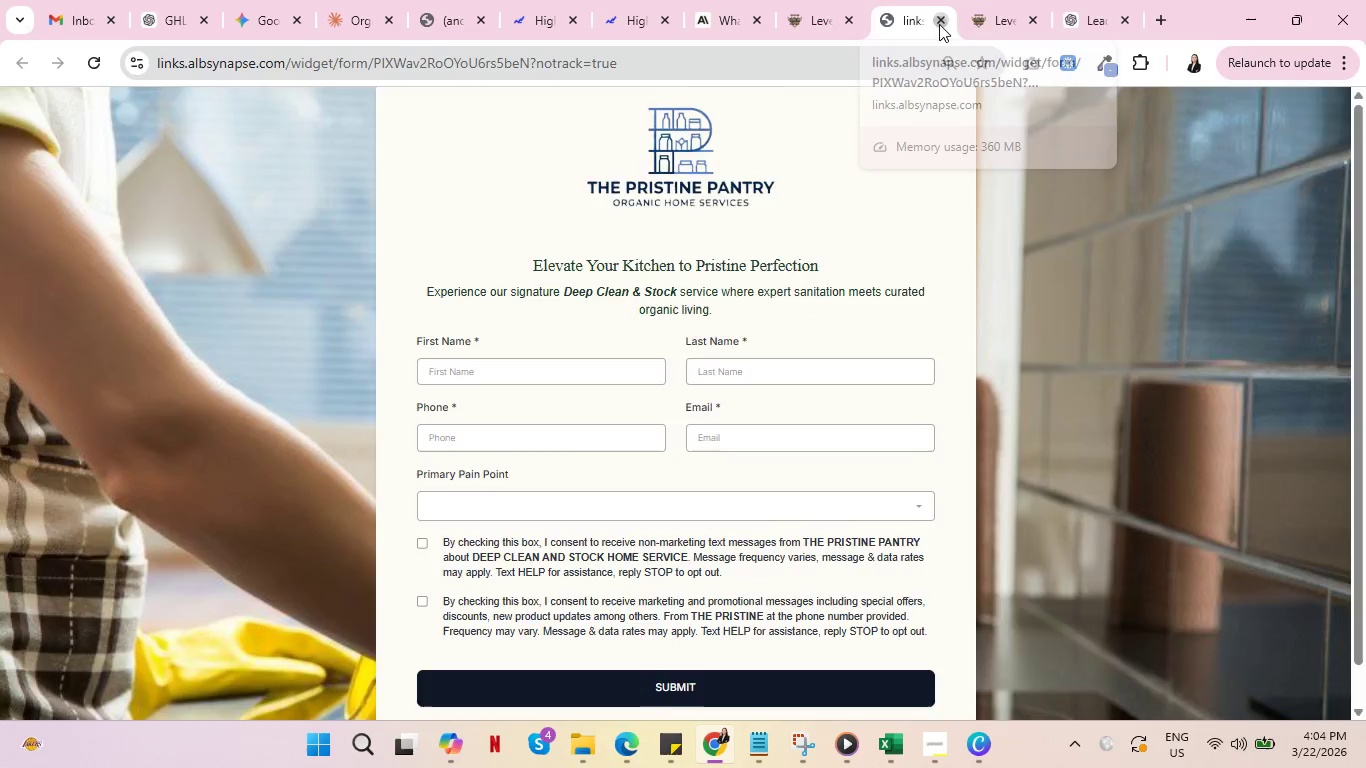 
left_click([939, 24])
 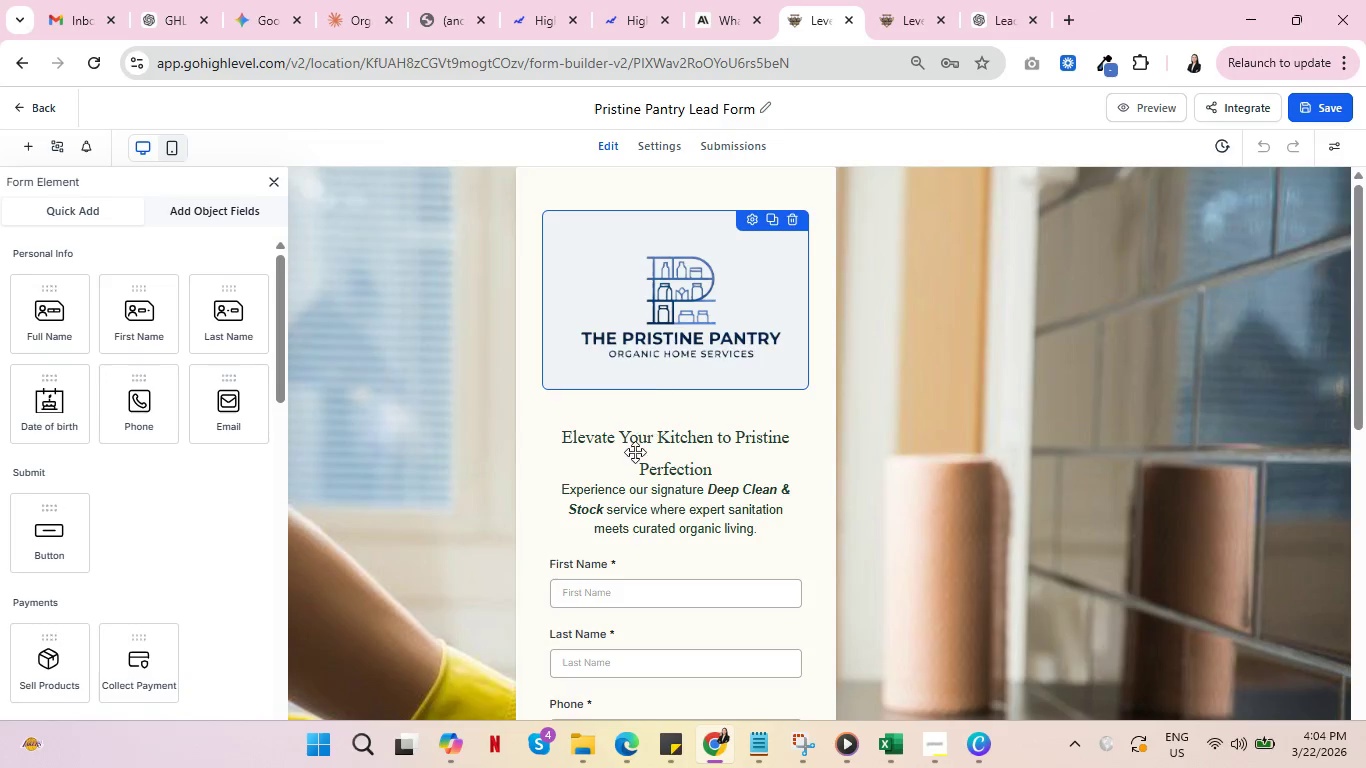 
left_click([638, 441])
 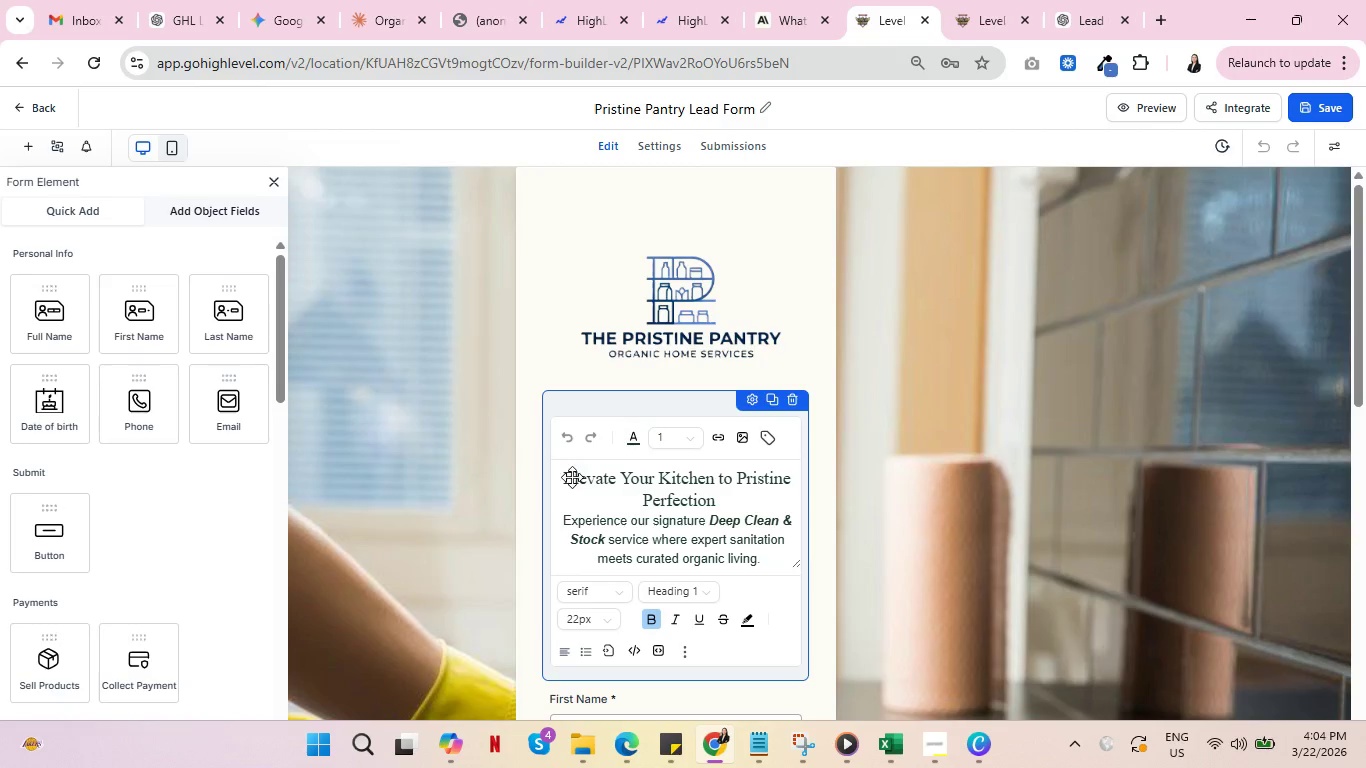 
double_click([572, 477])
 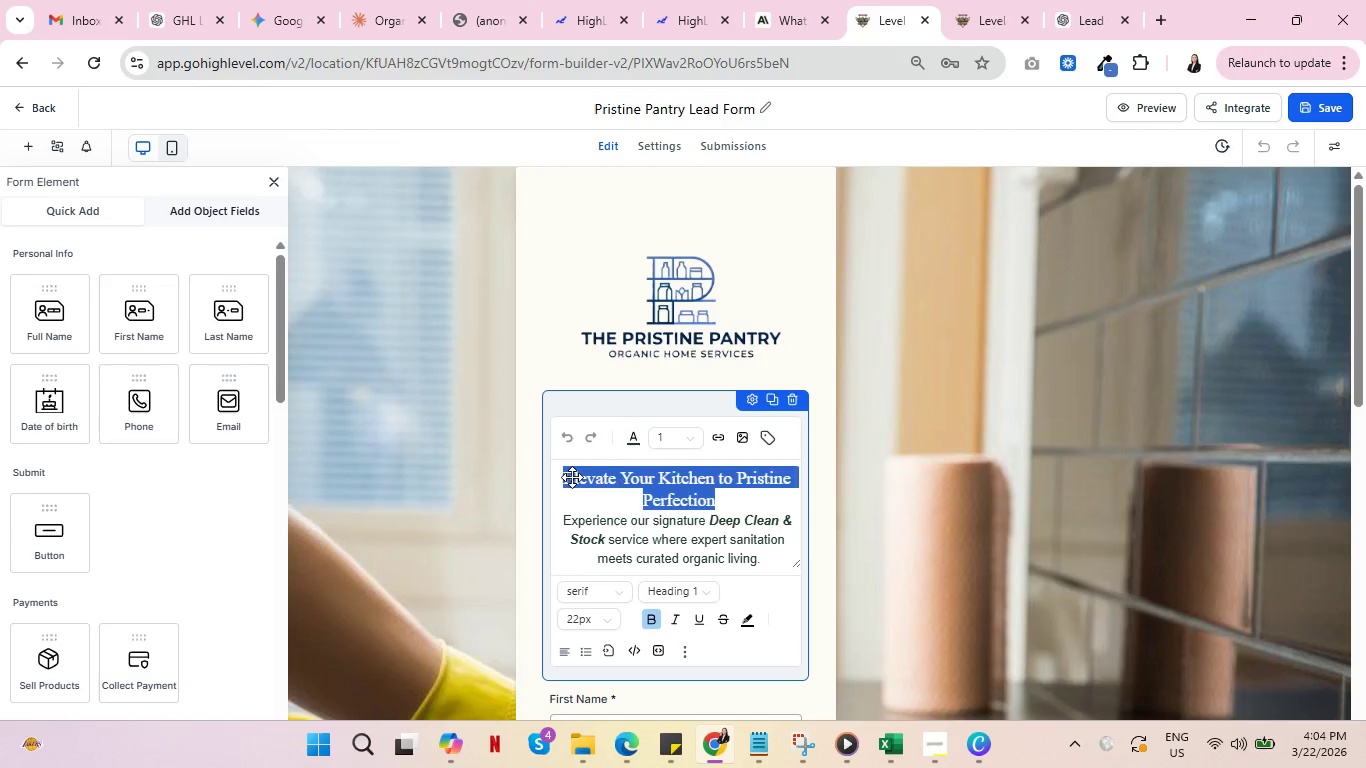 
triple_click([572, 477])
 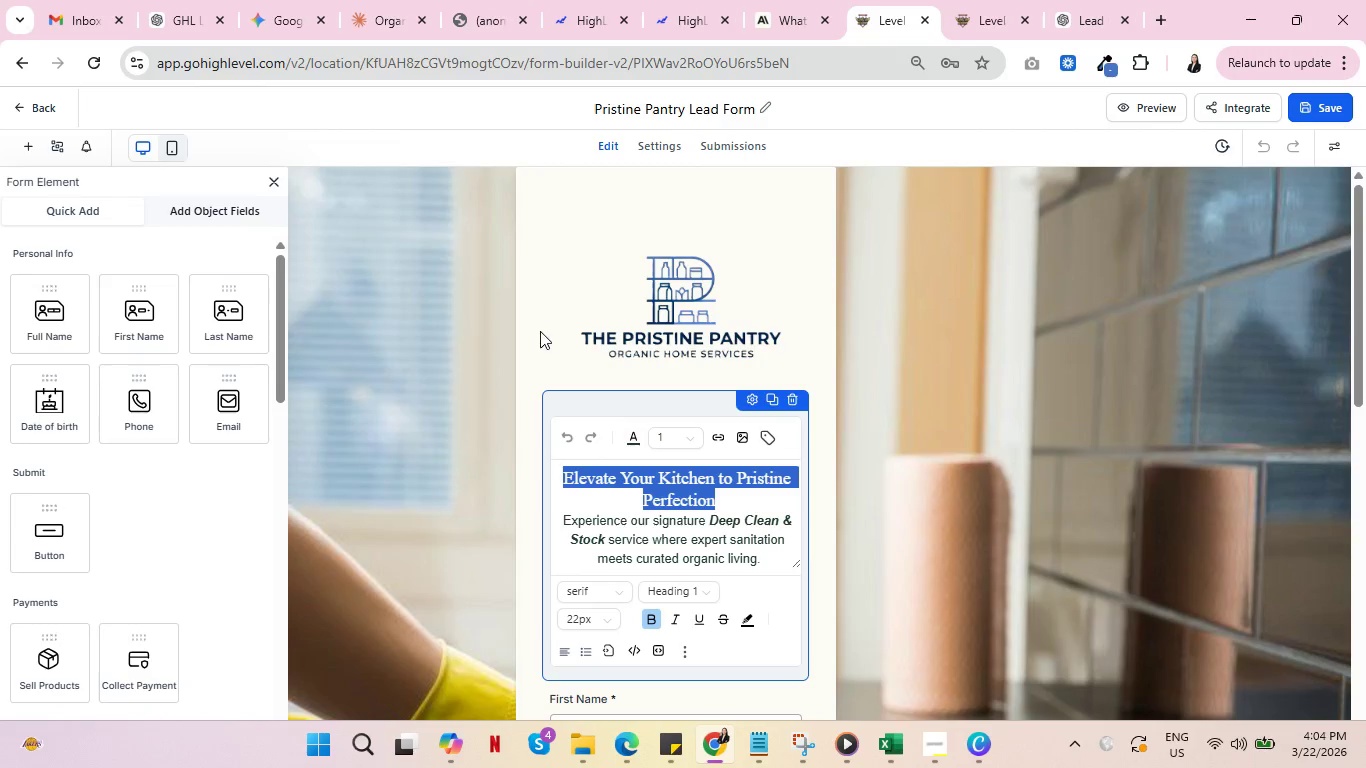 
left_click([152, 138])
 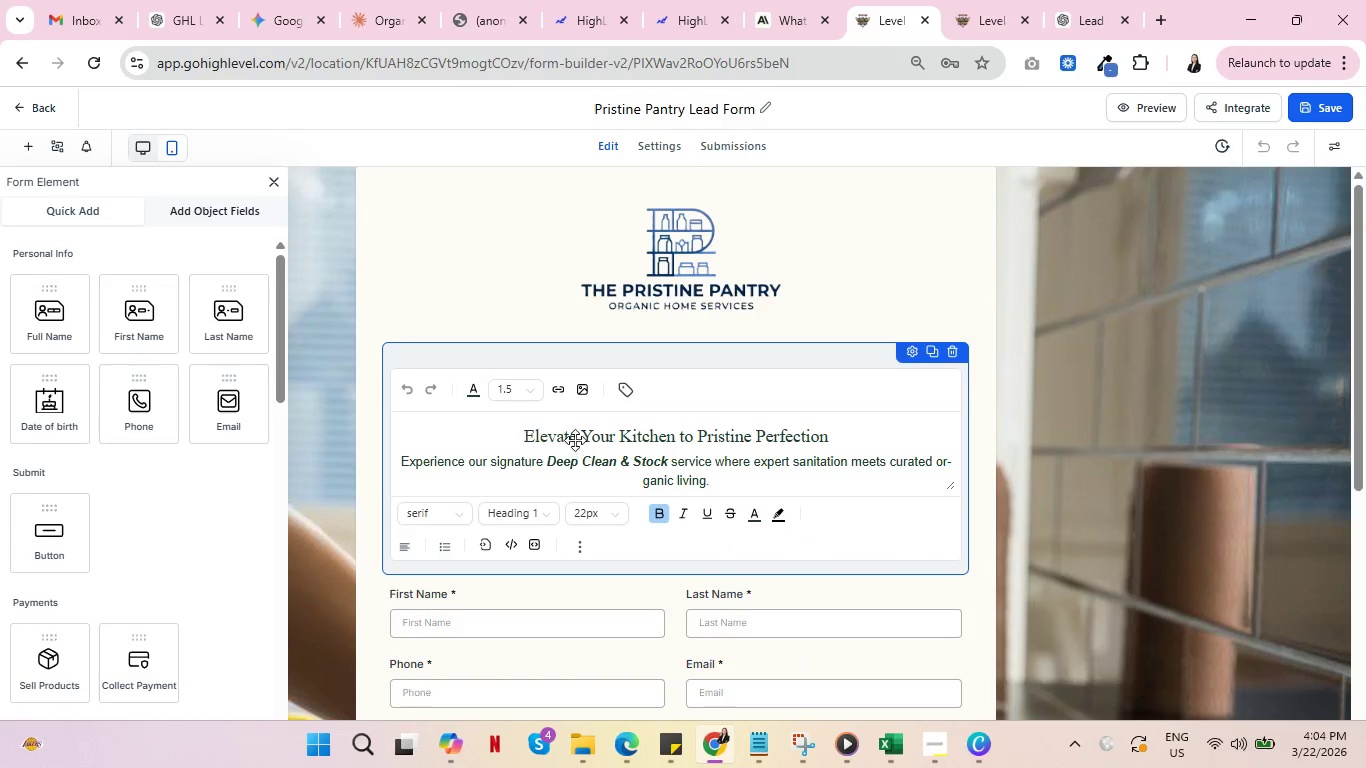 
double_click([575, 440])
 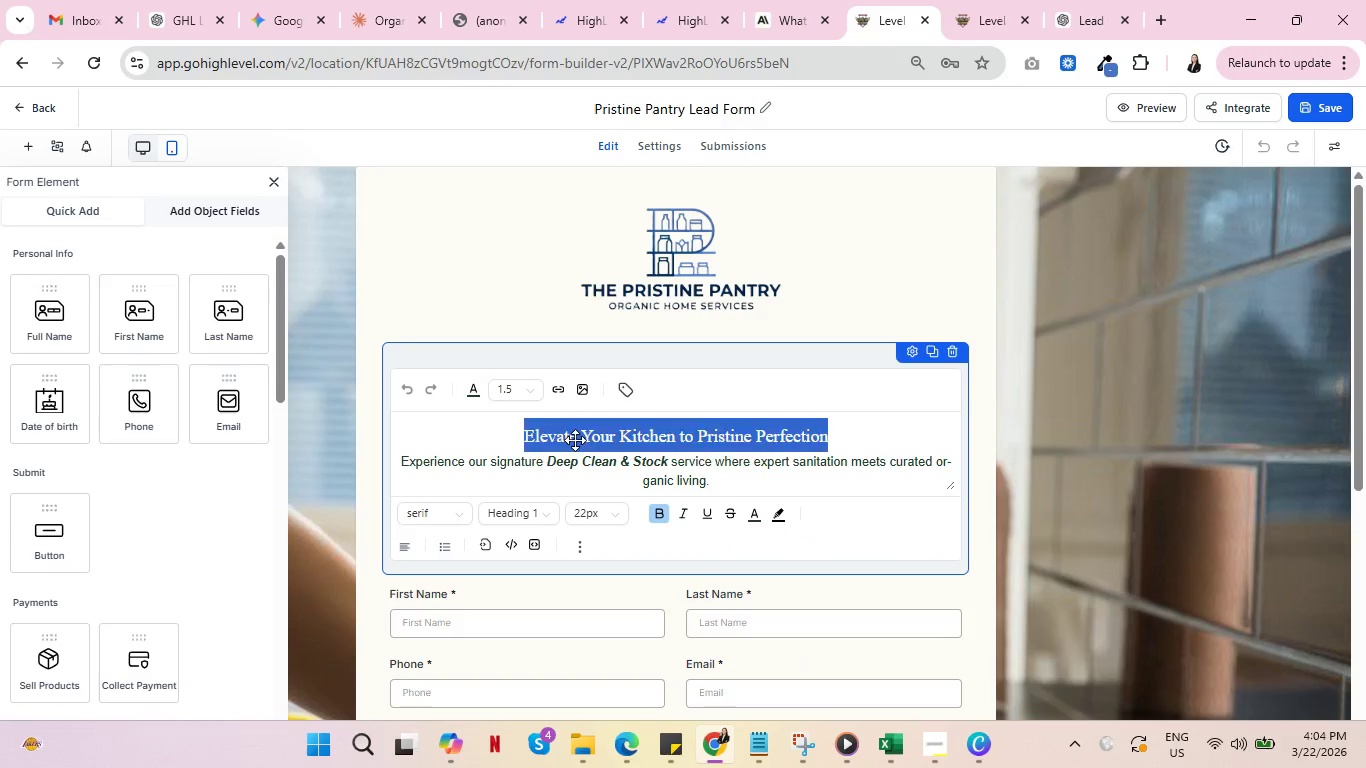 
triple_click([575, 440])
 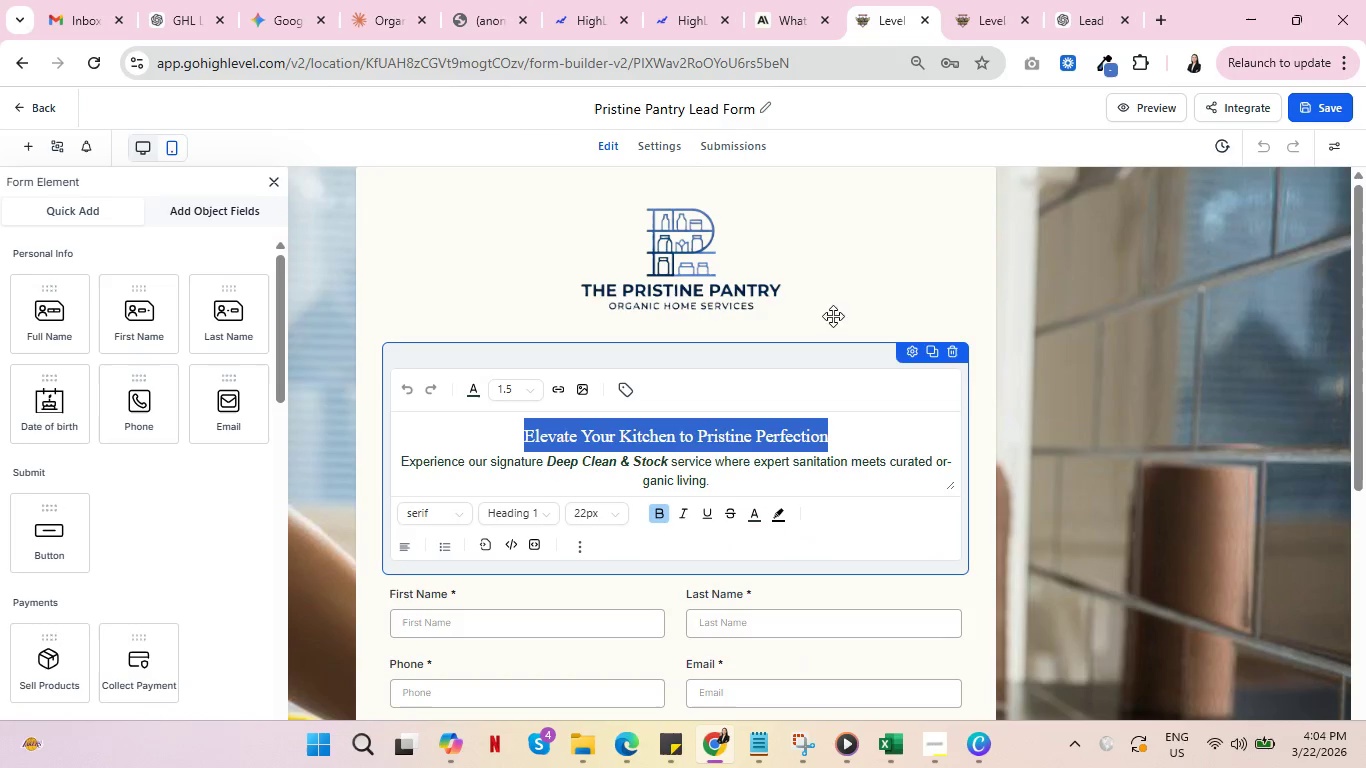 
left_click([888, 285])
 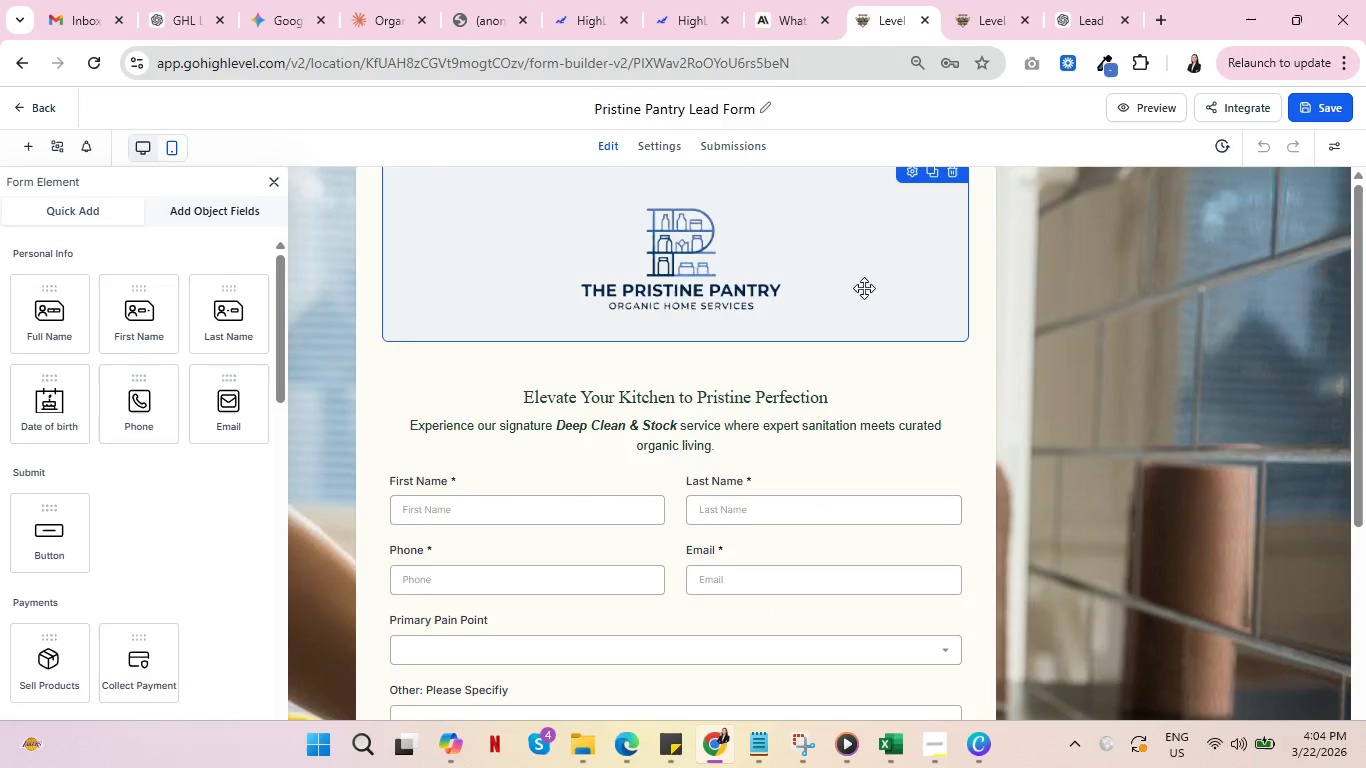 
scroll: coordinate [882, 426], scroll_direction: down, amount: 6.0
 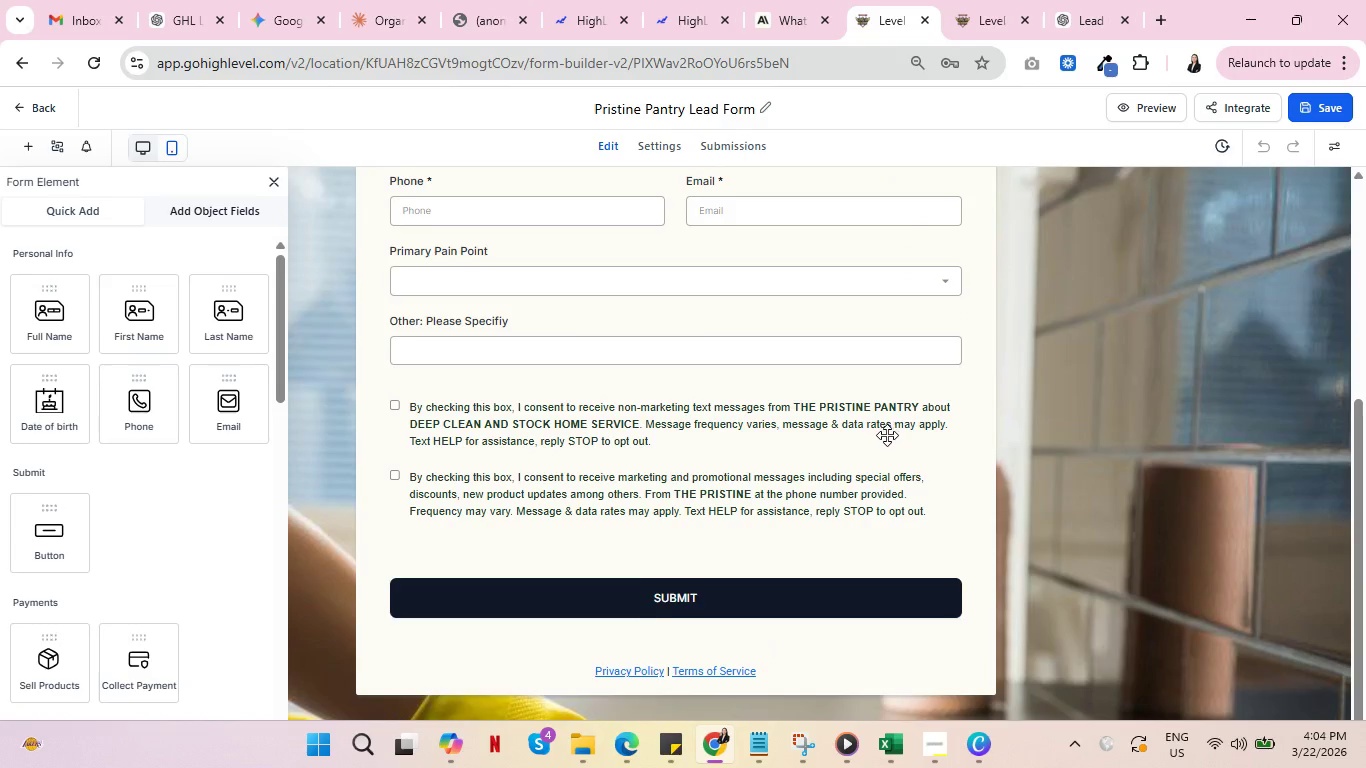 
scroll: coordinate [887, 436], scroll_direction: up, amount: 4.0
 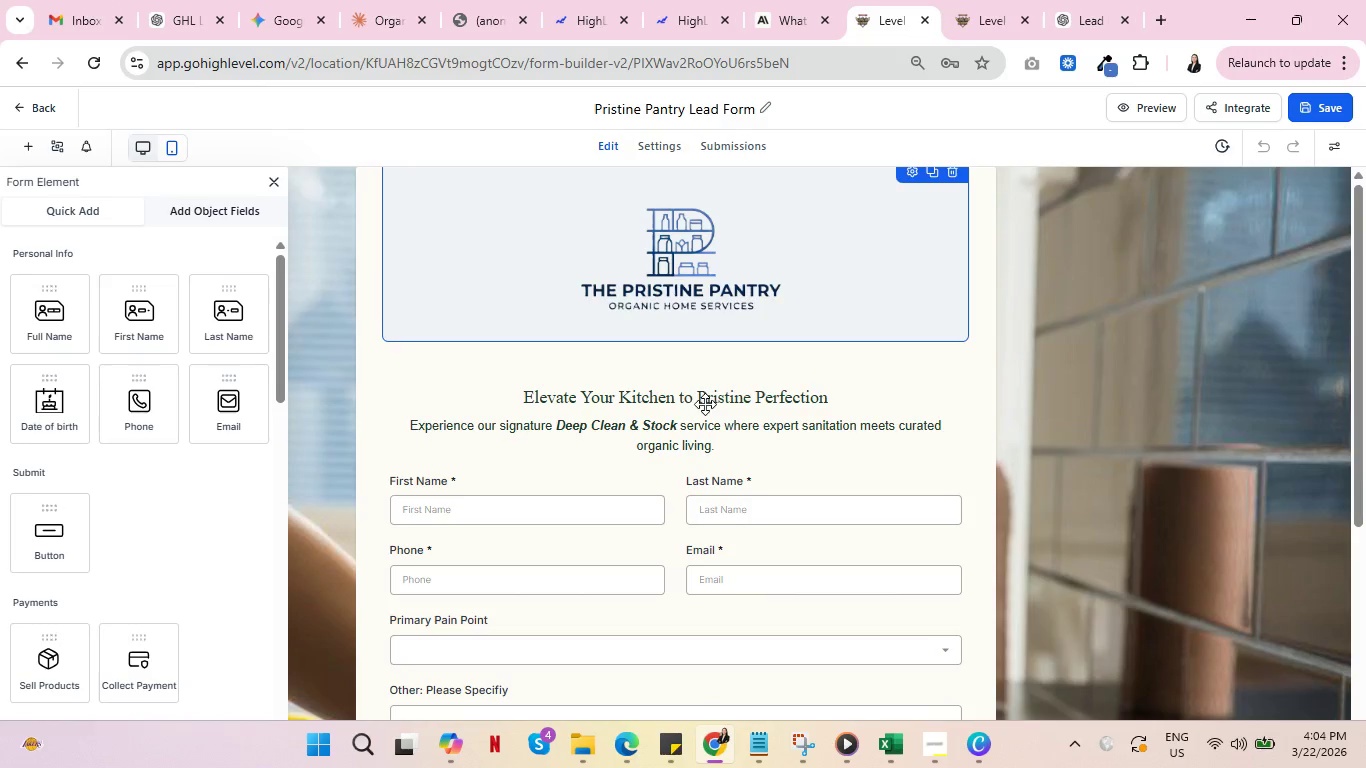 
double_click([696, 394])
 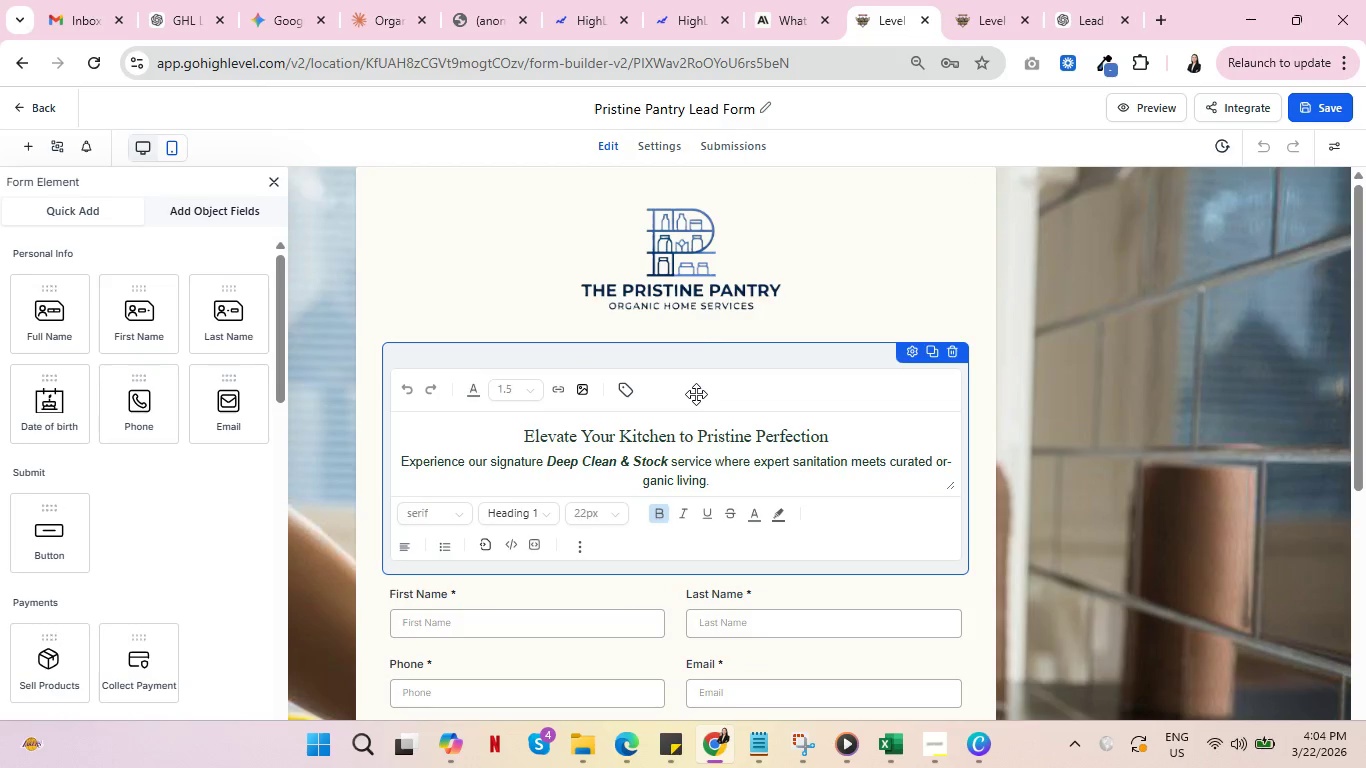 
triple_click([696, 394])
 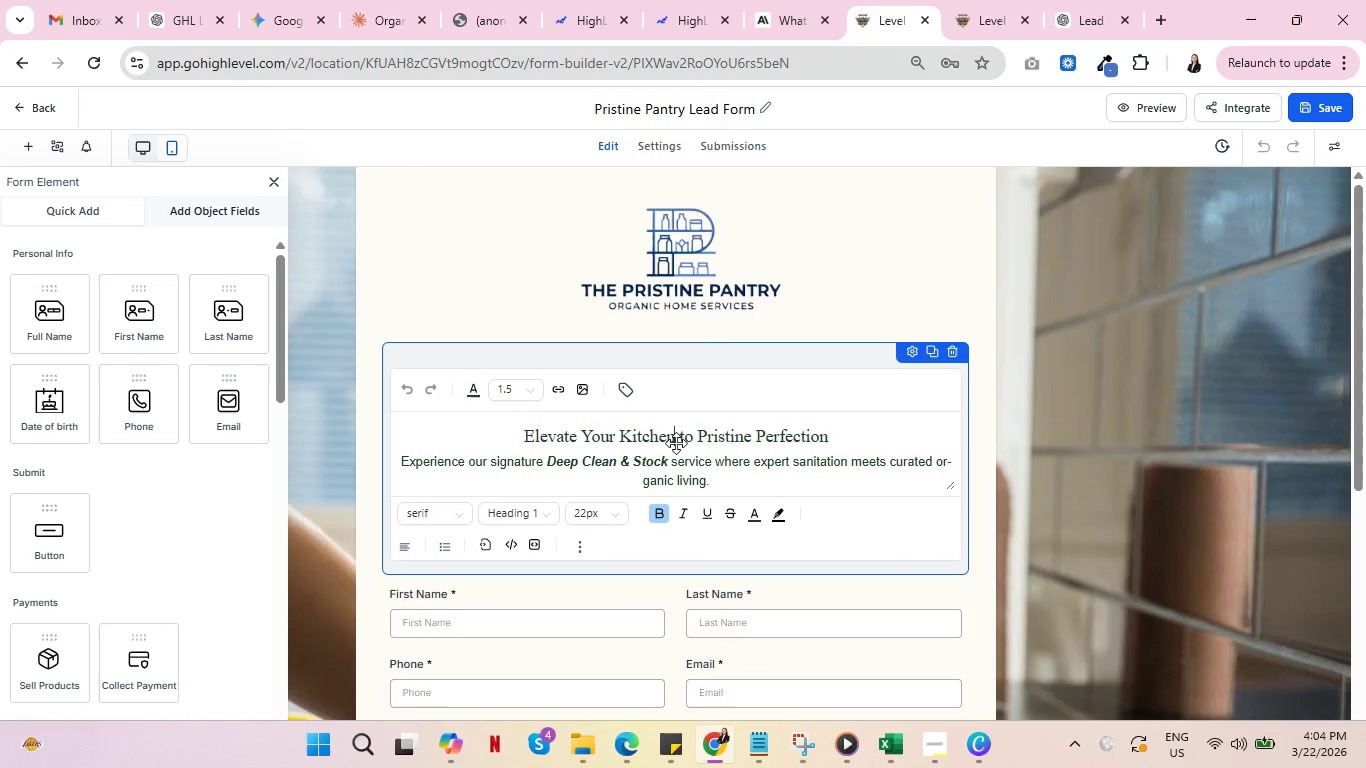 
double_click([676, 443])
 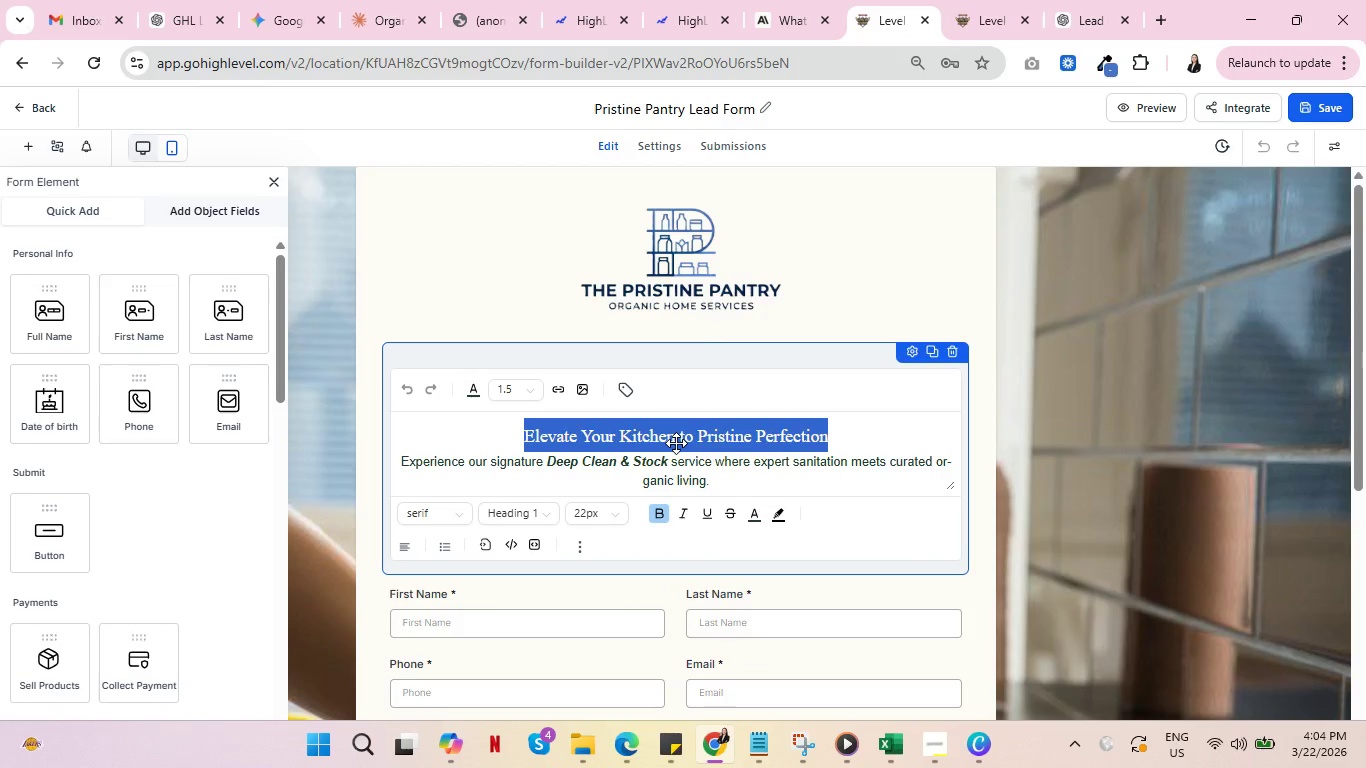 
triple_click([676, 443])
 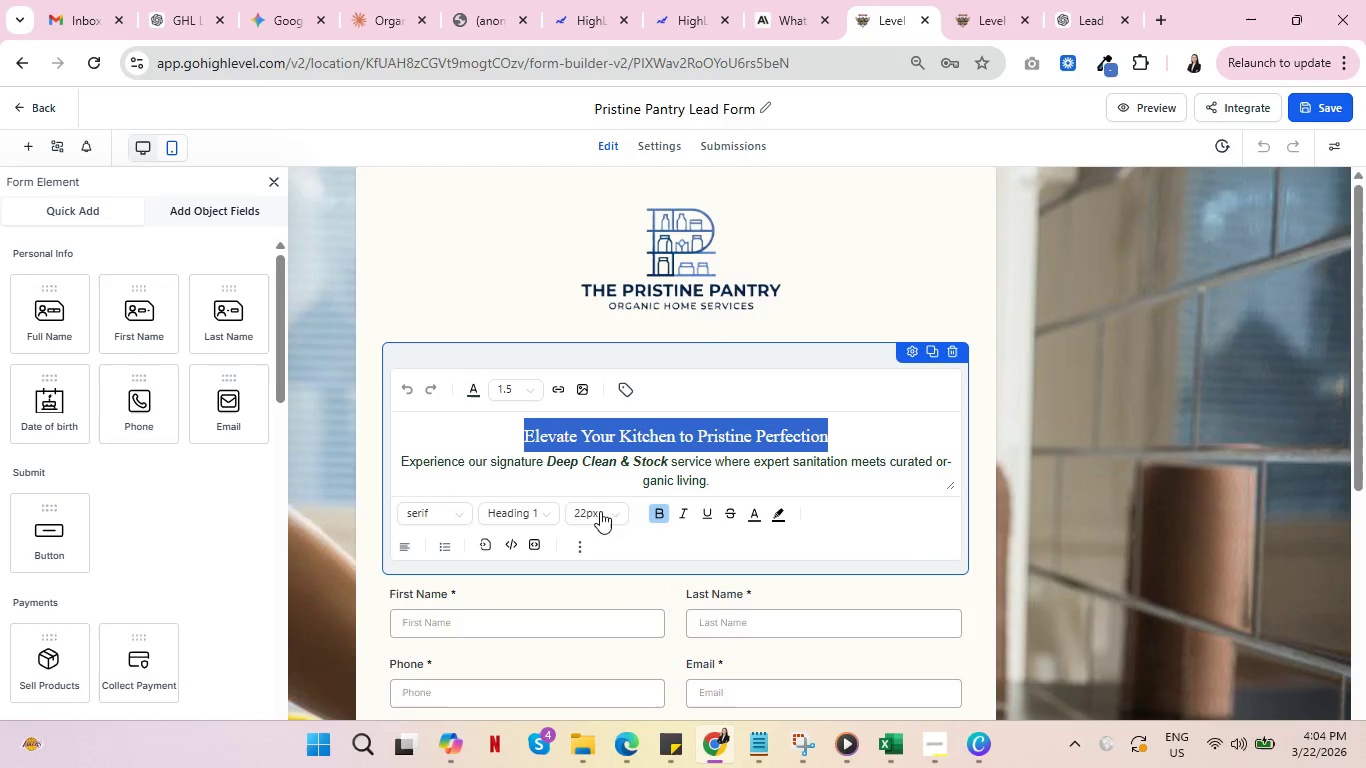 
left_click([614, 514])
 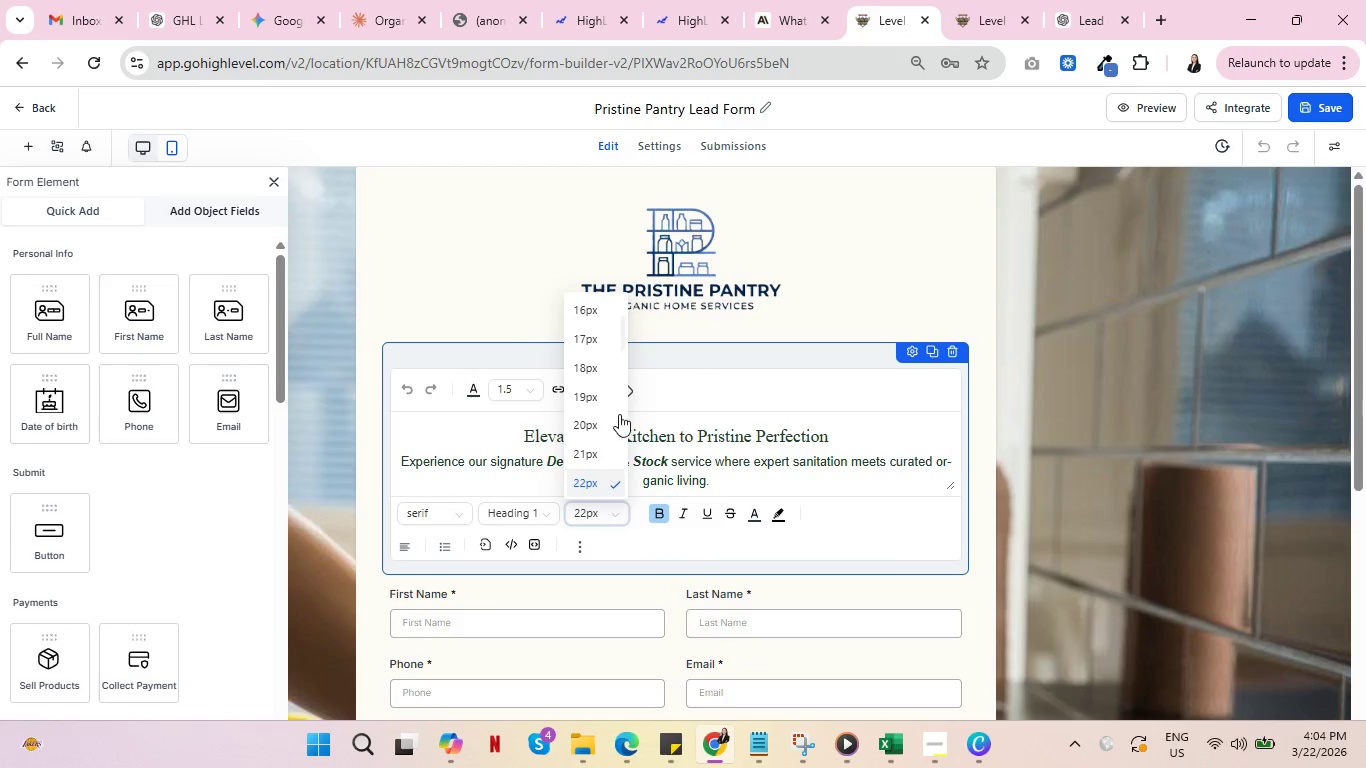 
scroll: coordinate [620, 409], scroll_direction: down, amount: 1.0
 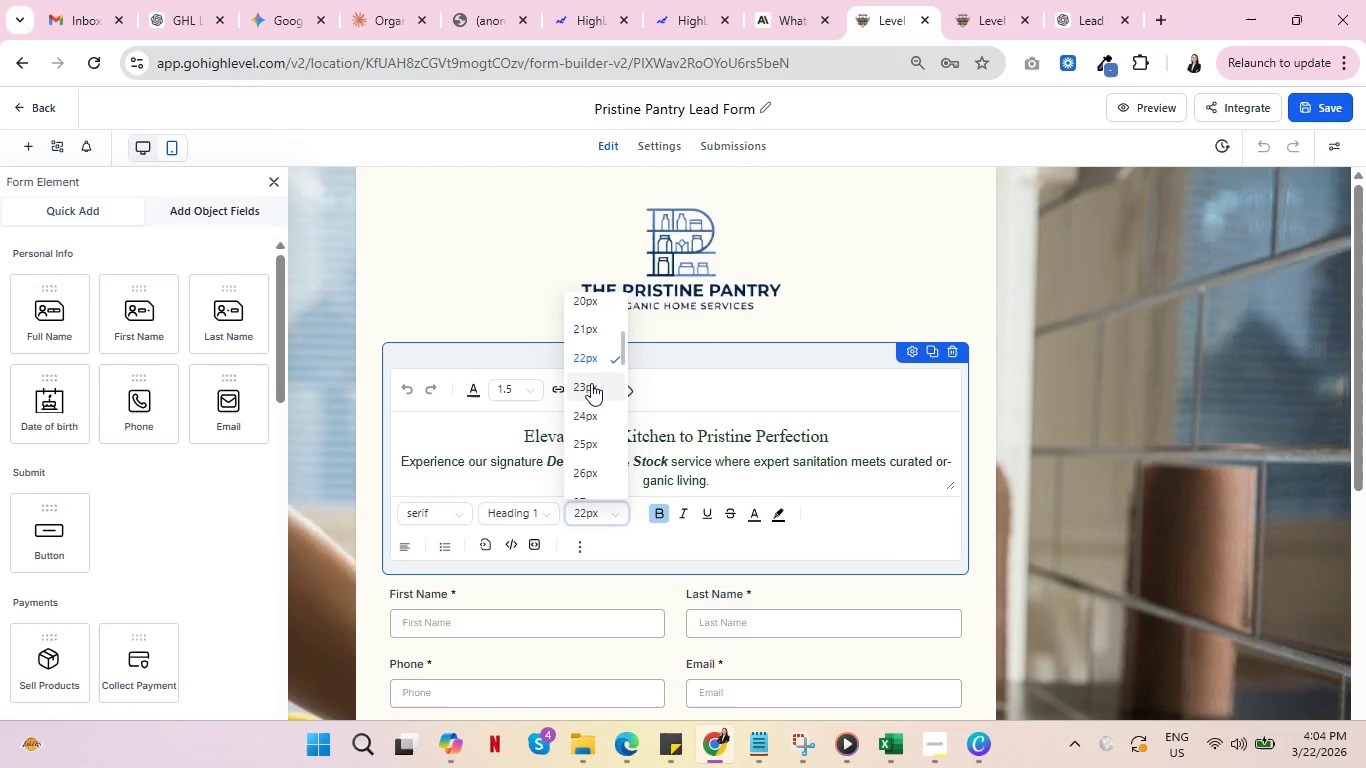 
left_click([591, 383])
 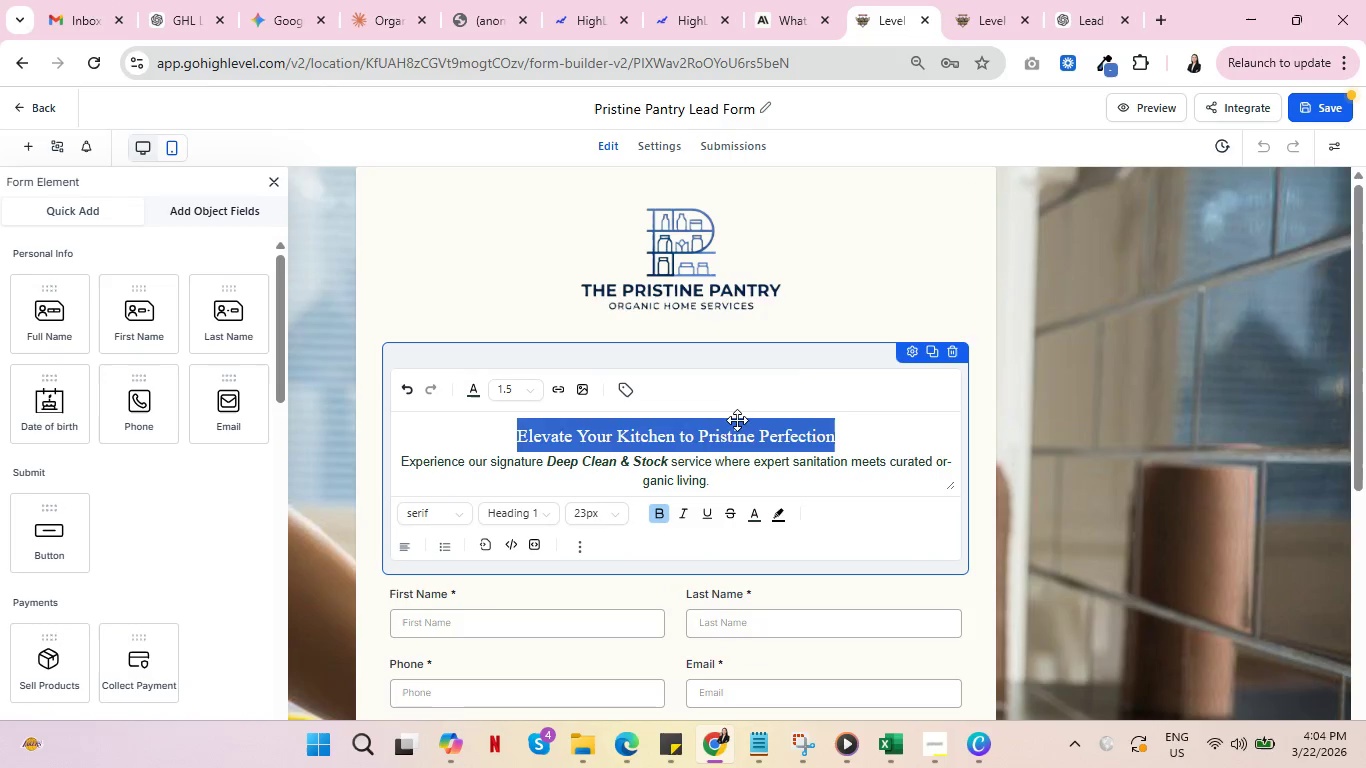 
left_click([865, 271])
 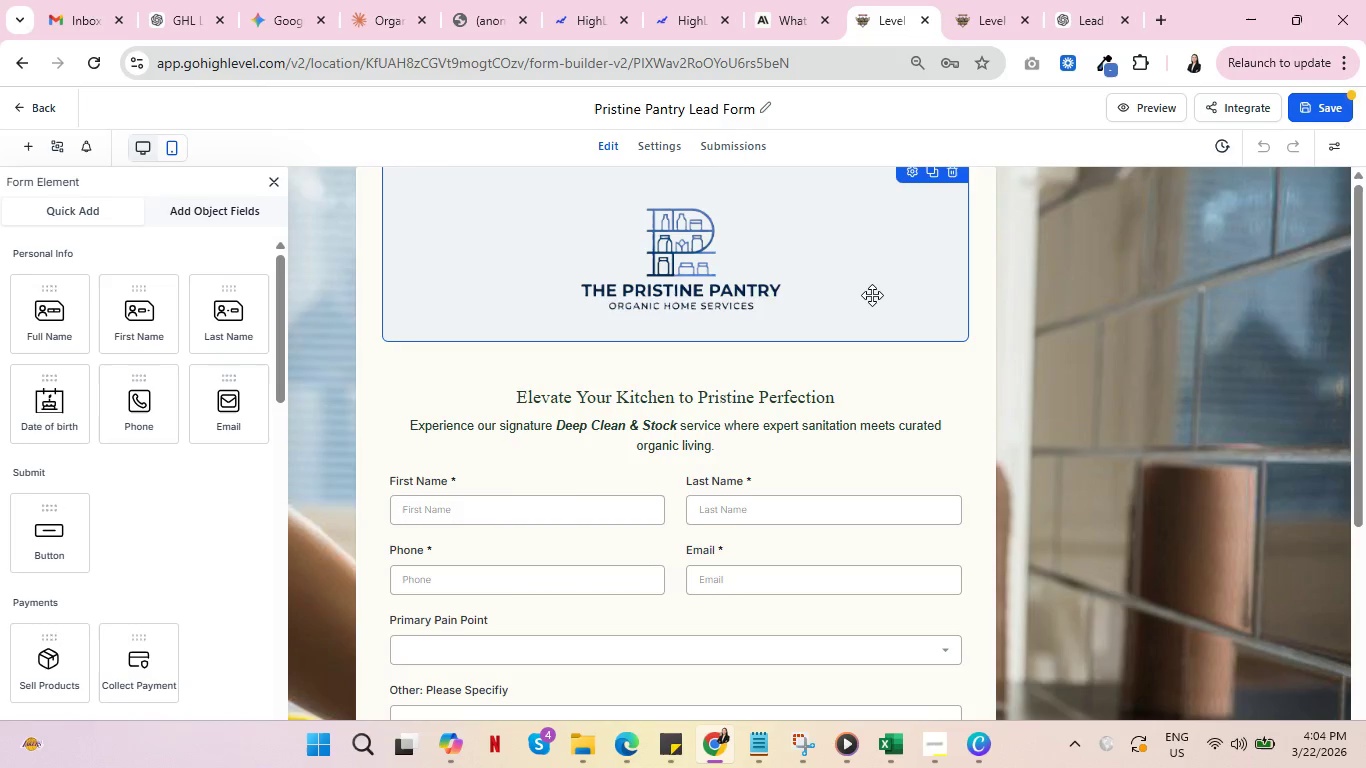 
scroll: coordinate [866, 299], scroll_direction: up, amount: 4.0
 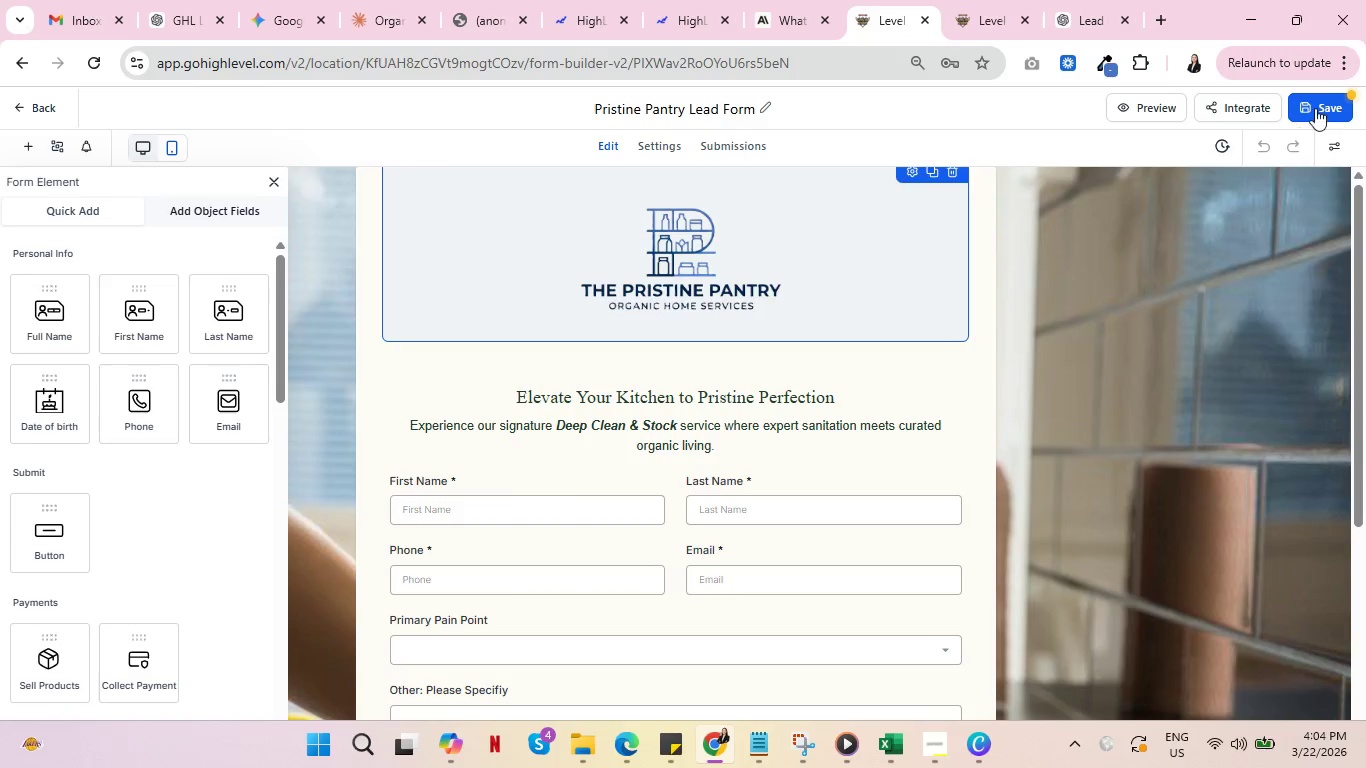 
left_click([1318, 107])
 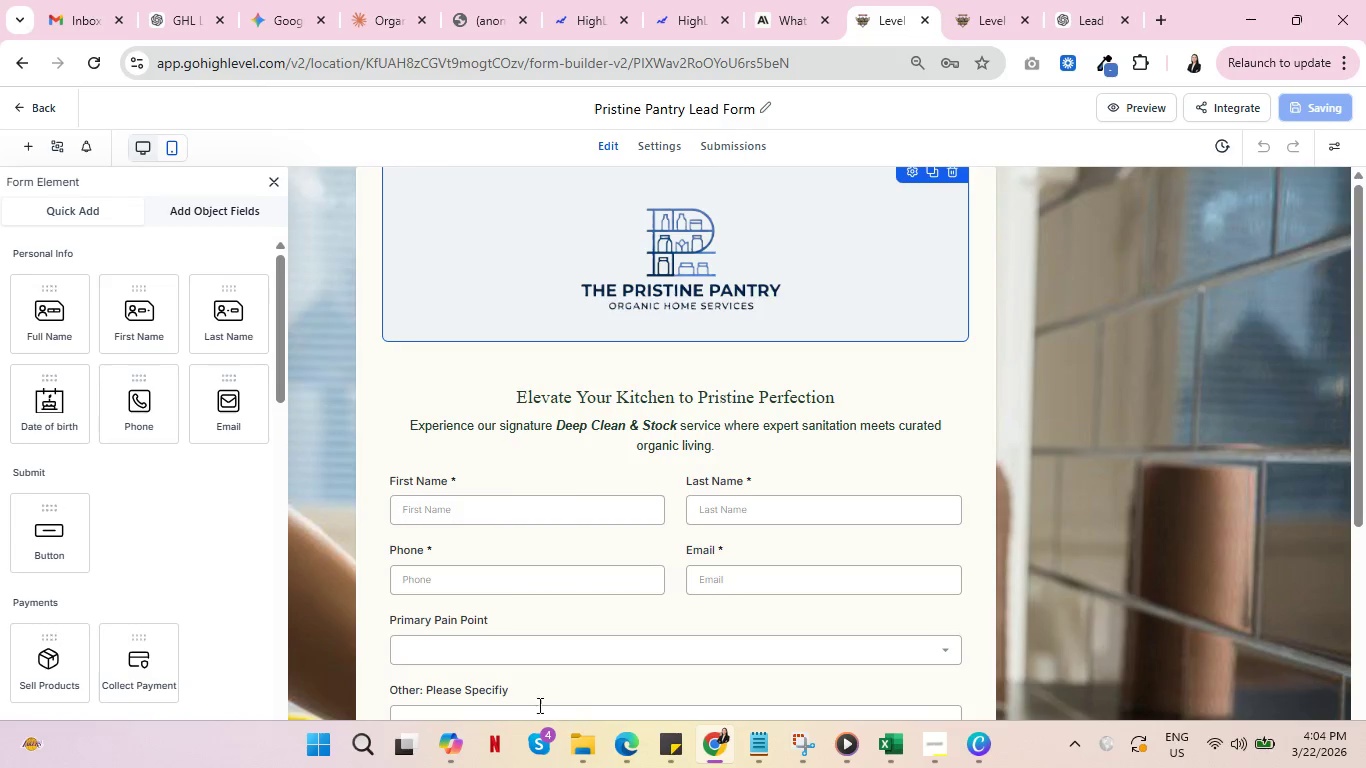 
scroll: coordinate [669, 597], scroll_direction: down, amount: 1.0
 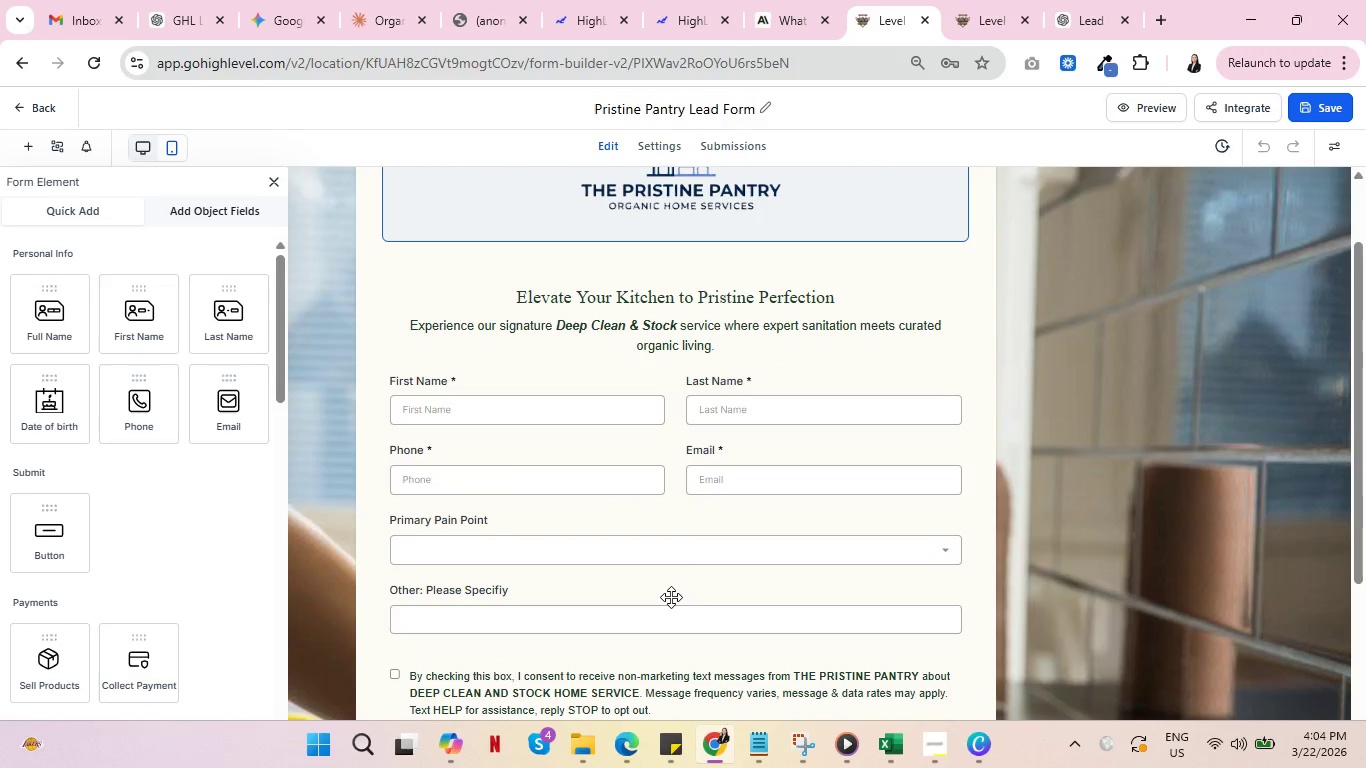 
wait(12.66)
 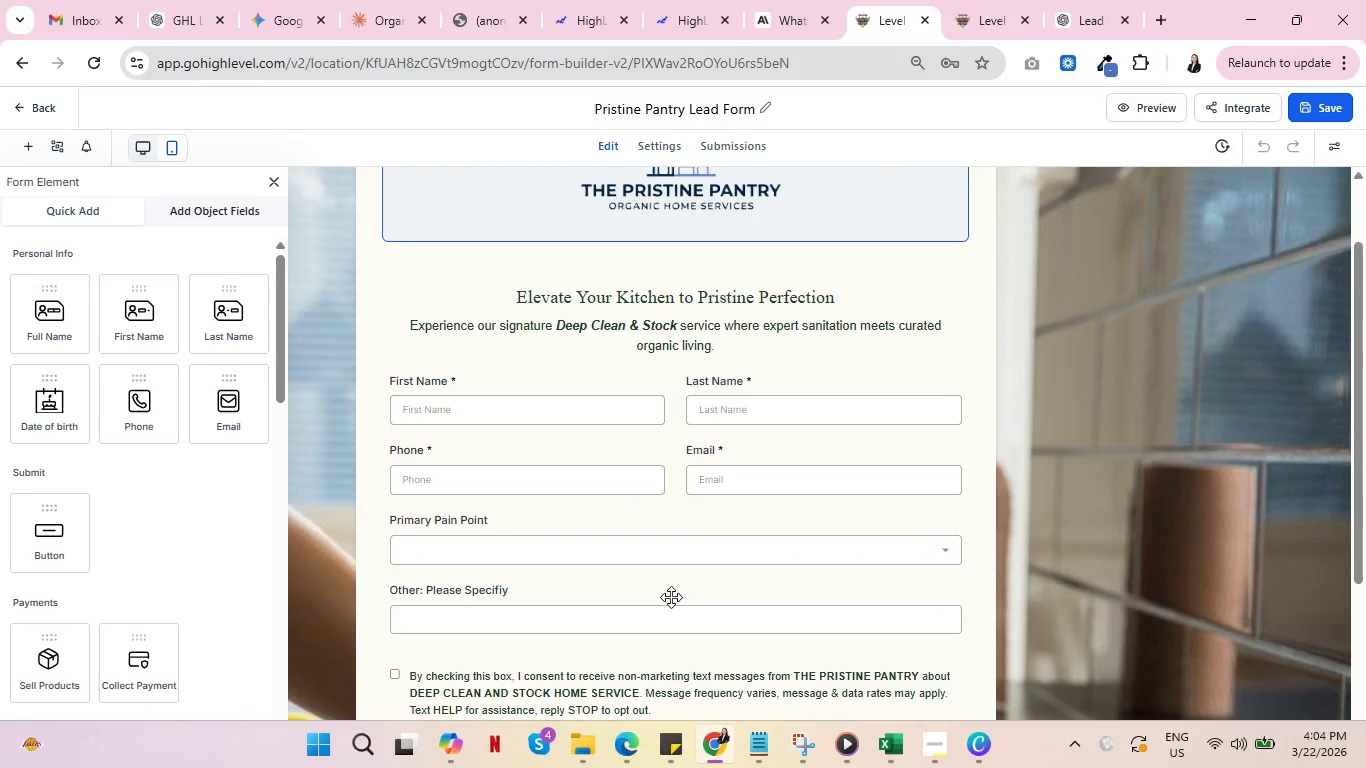 
left_click([963, 0])
 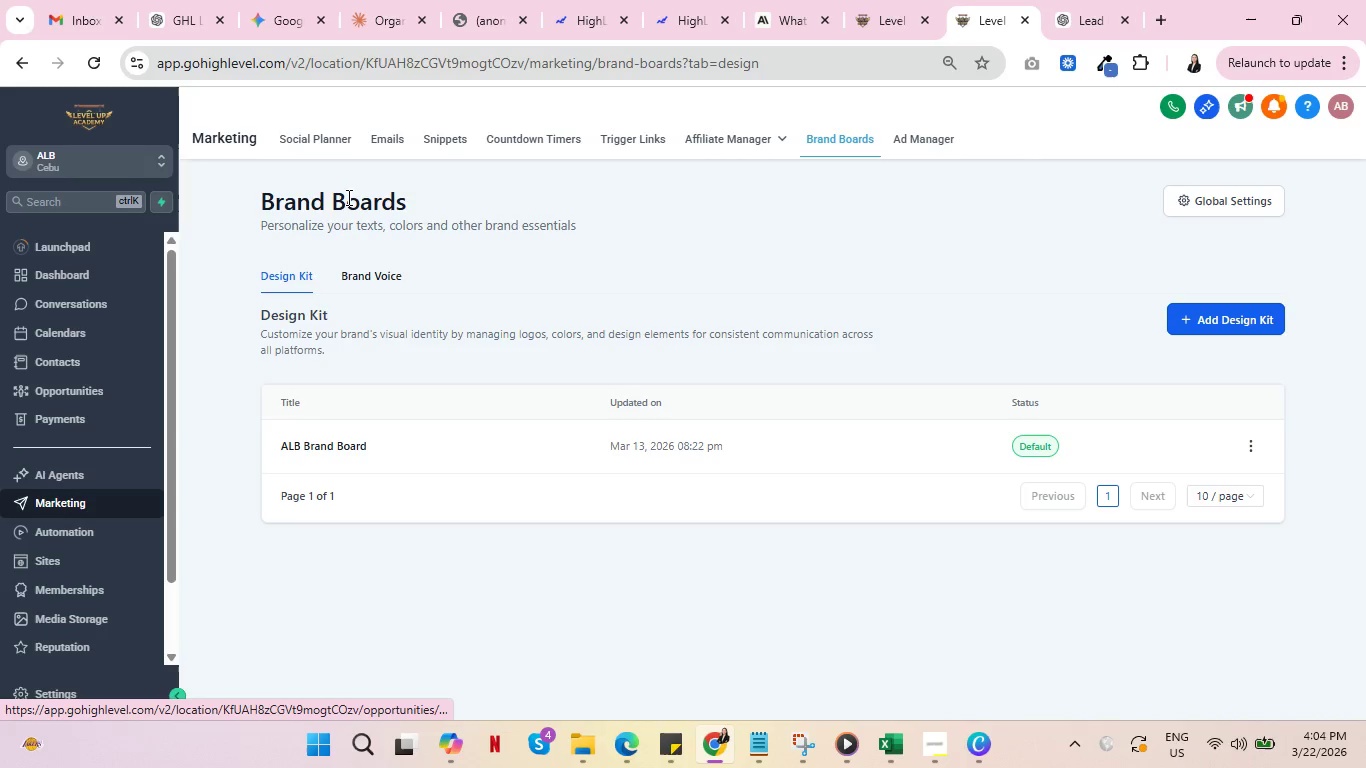 
left_click([395, 138])
 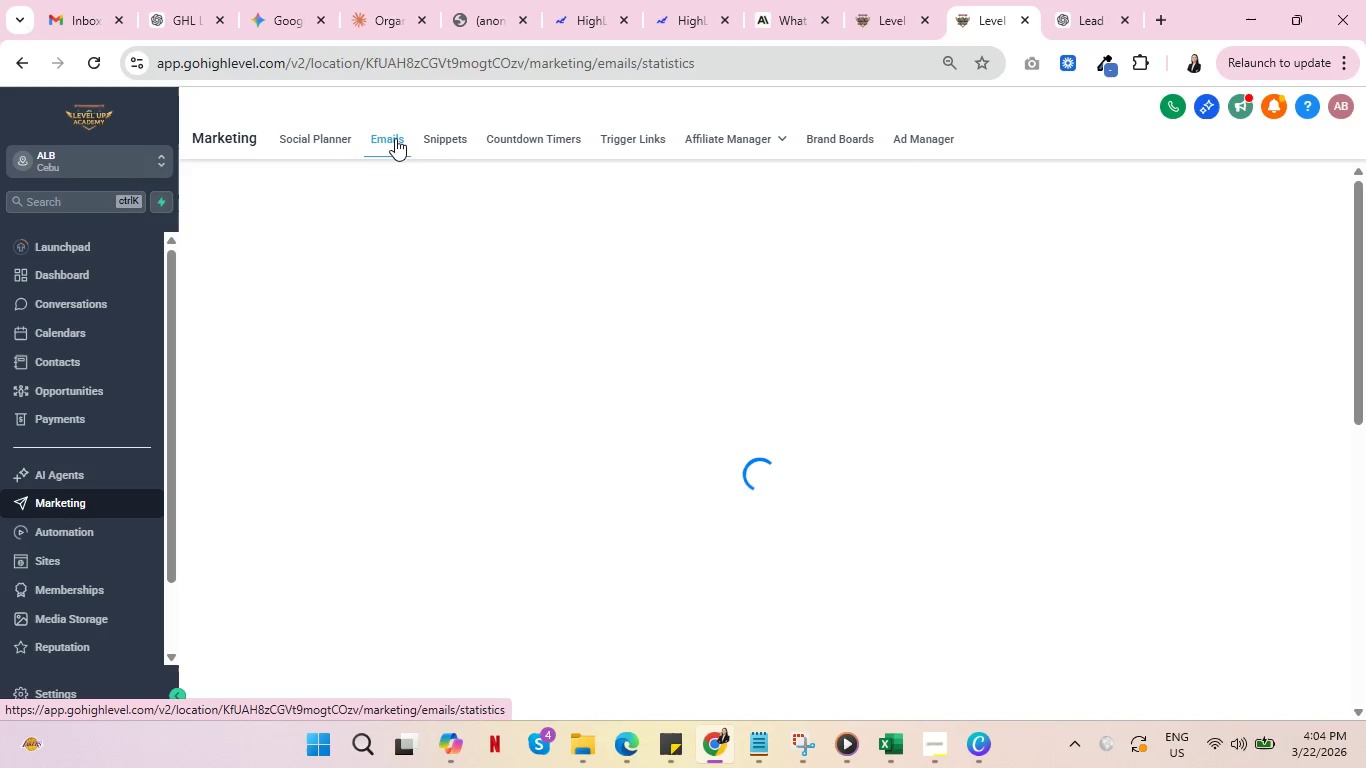 
wait(5.83)
 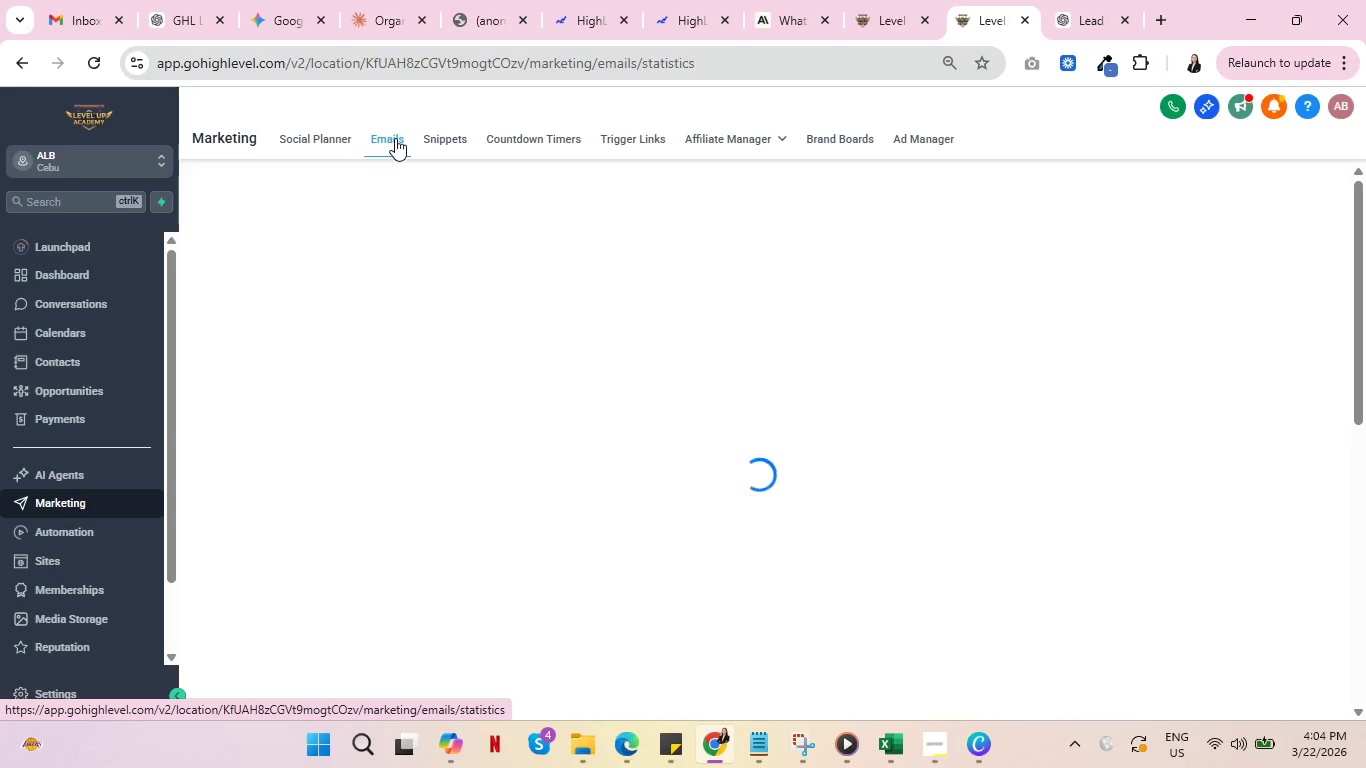 
key(Control+ControlLeft)
 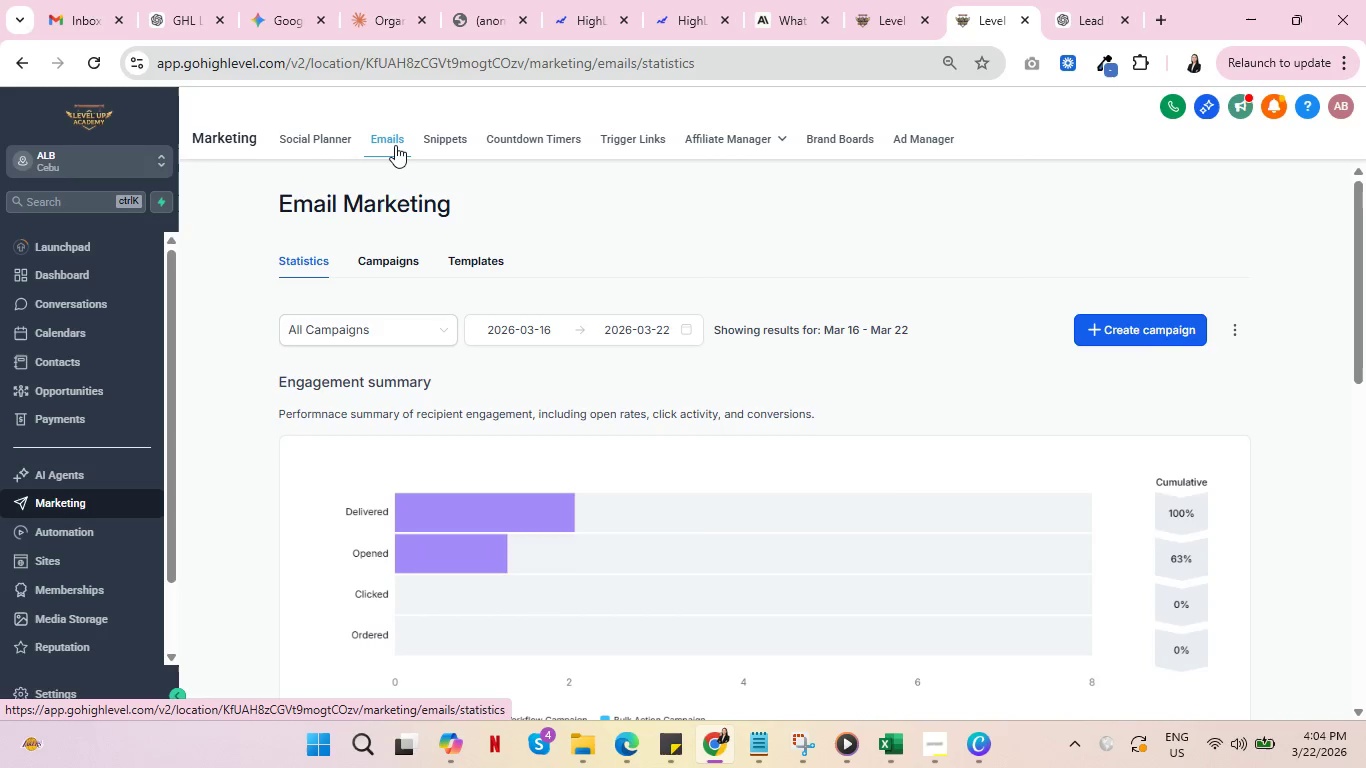 
key(Control+ControlLeft)
 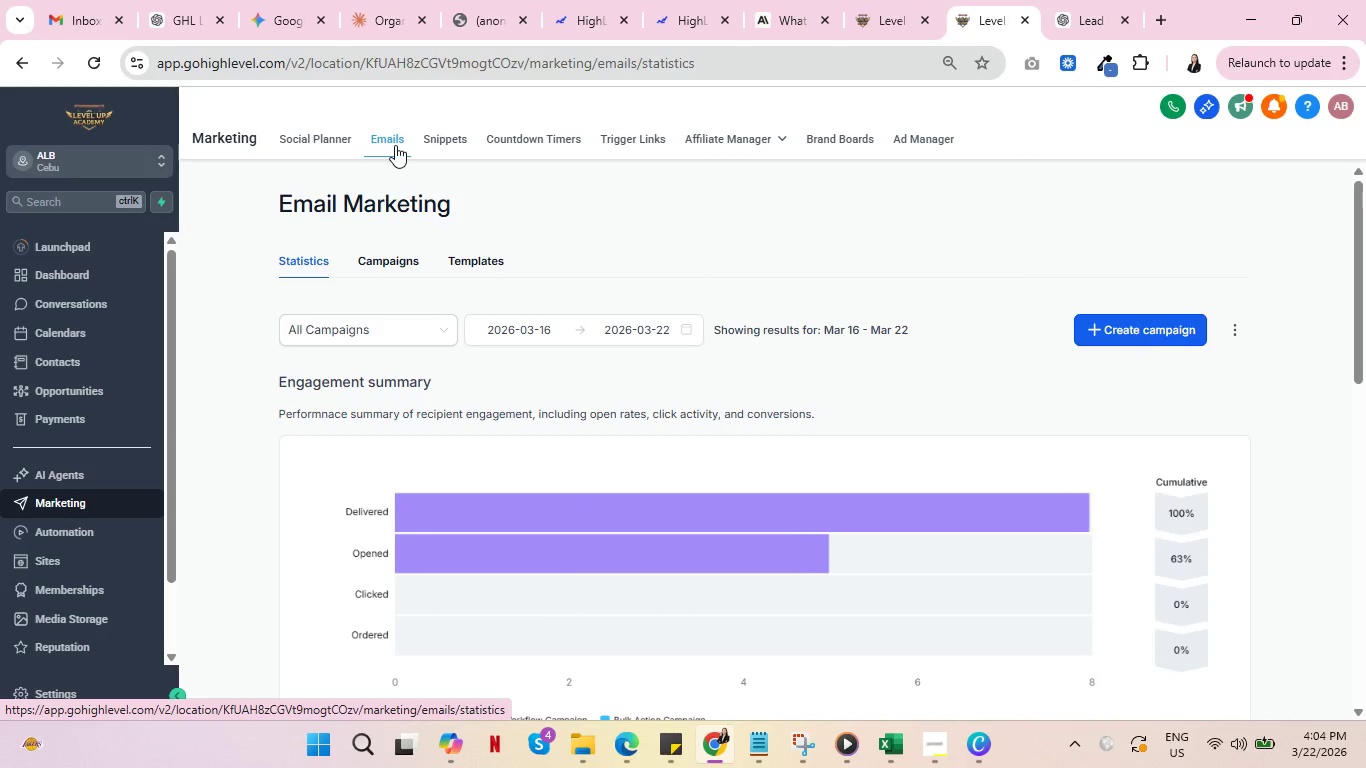 
key(Control+ControlLeft)
 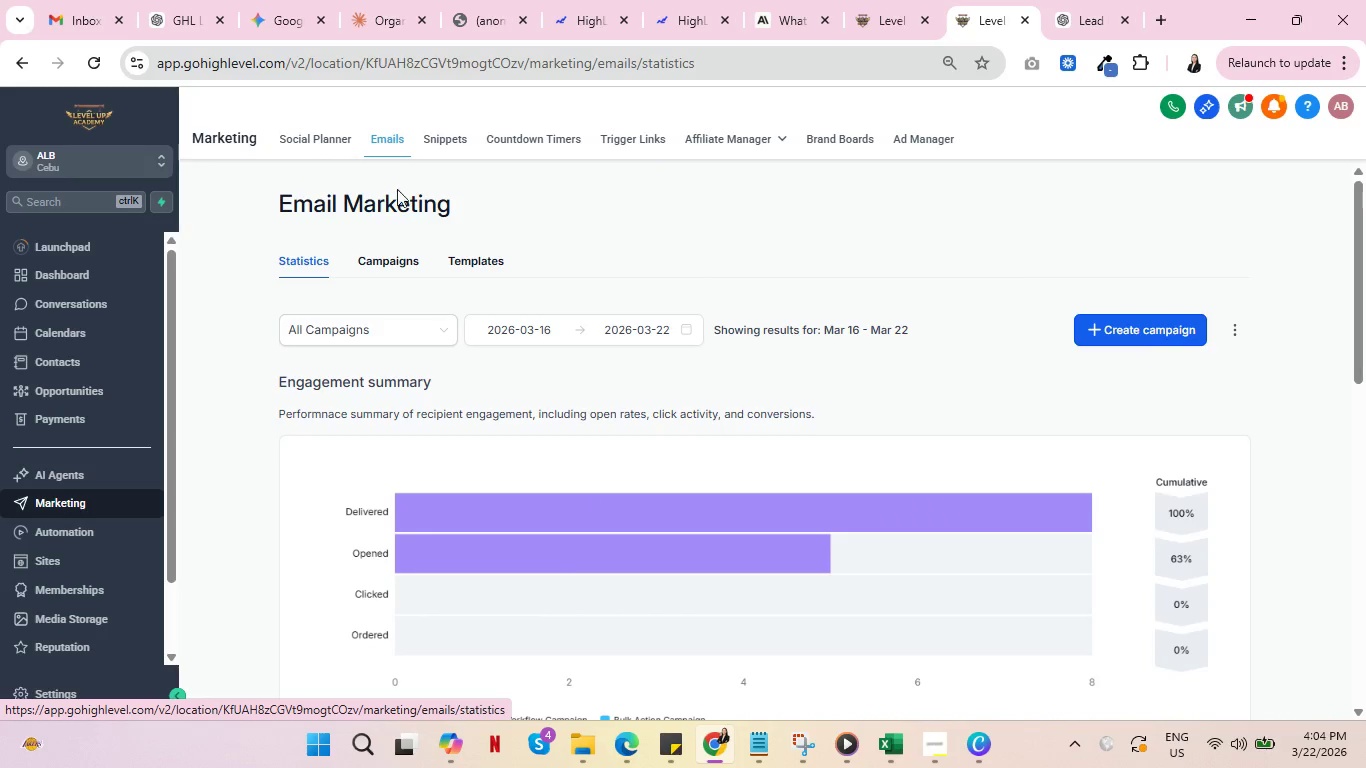 
key(Control+ControlLeft)
 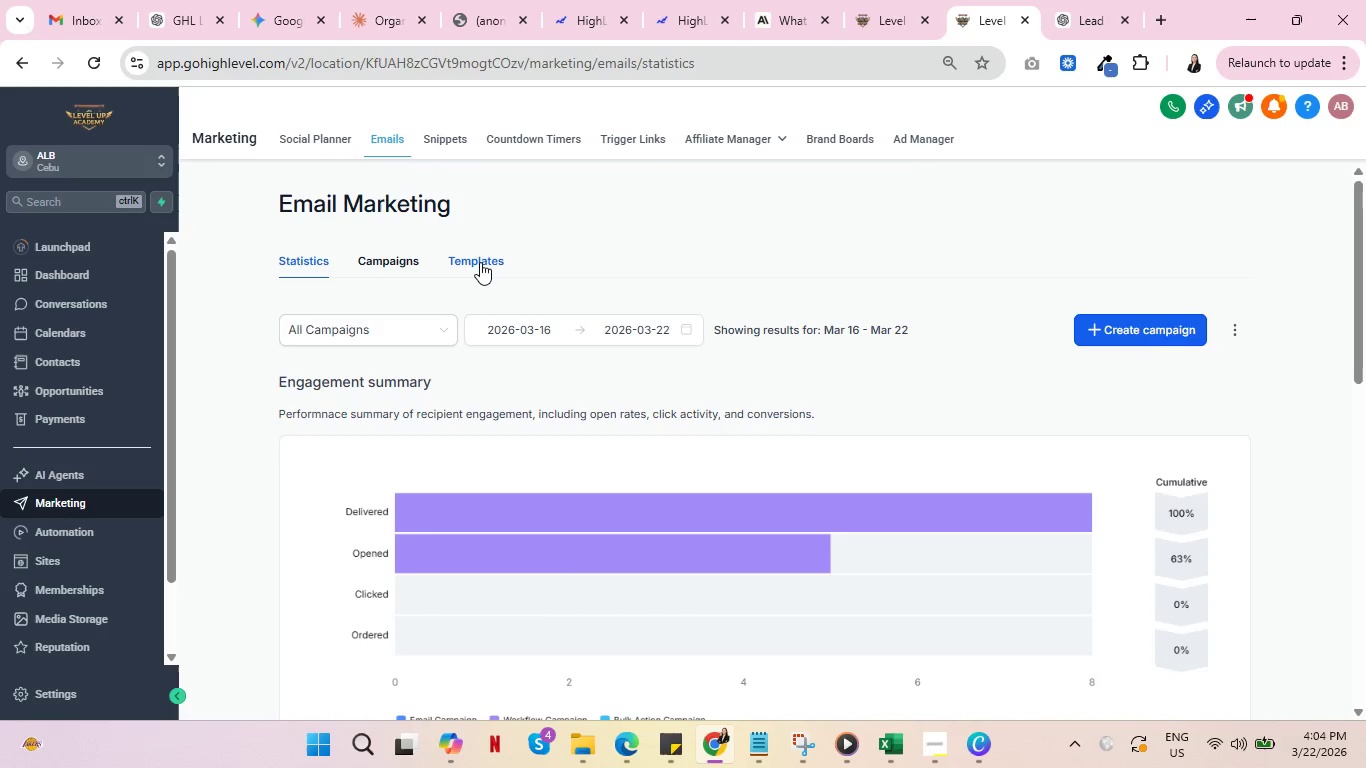 
left_click([480, 262])
 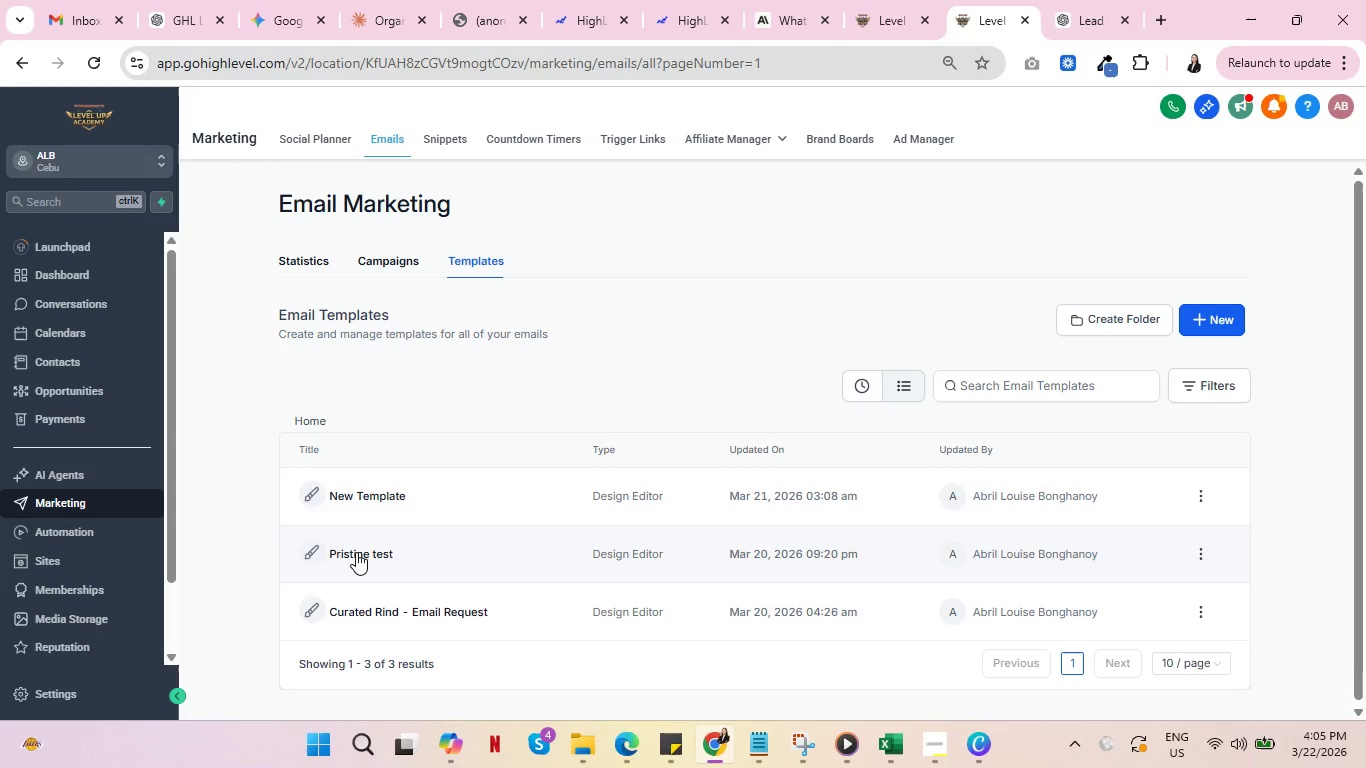 
wait(5.14)
 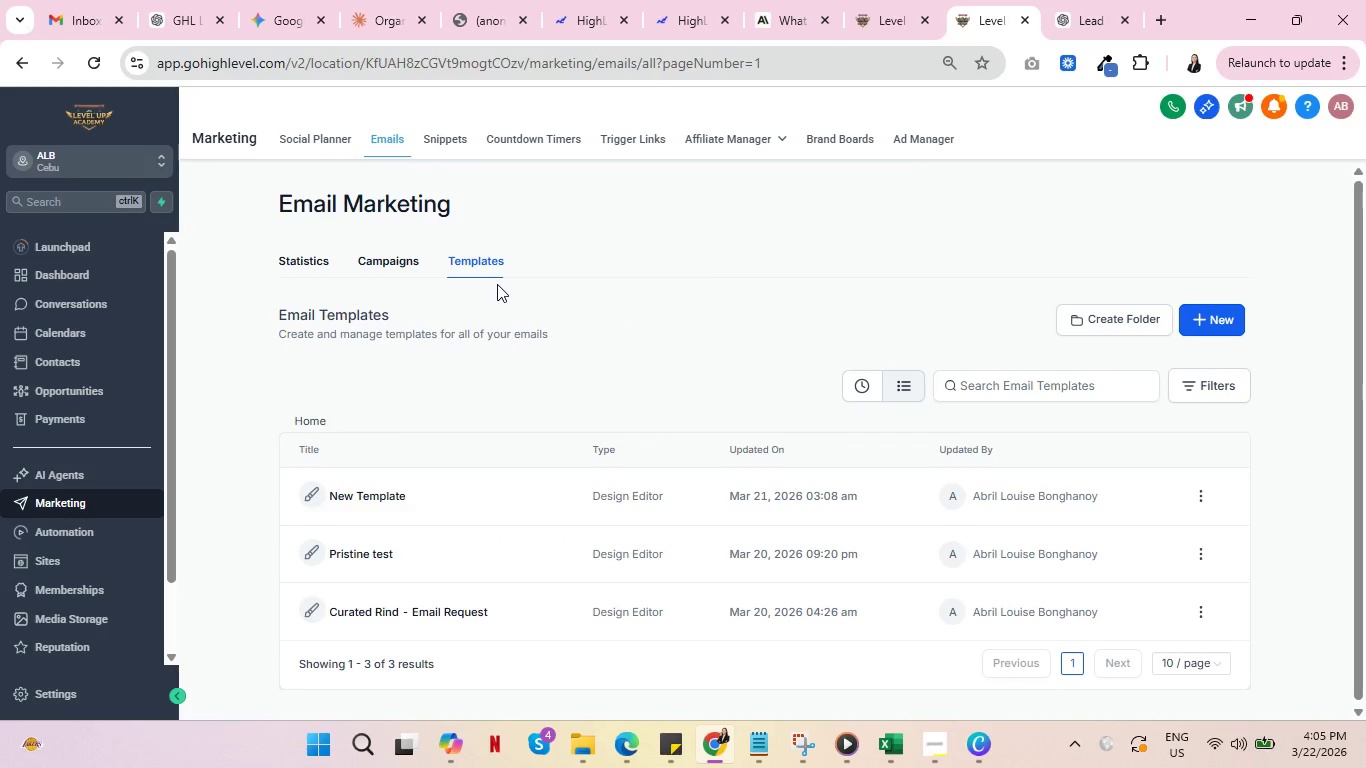 
left_click([378, 491])
 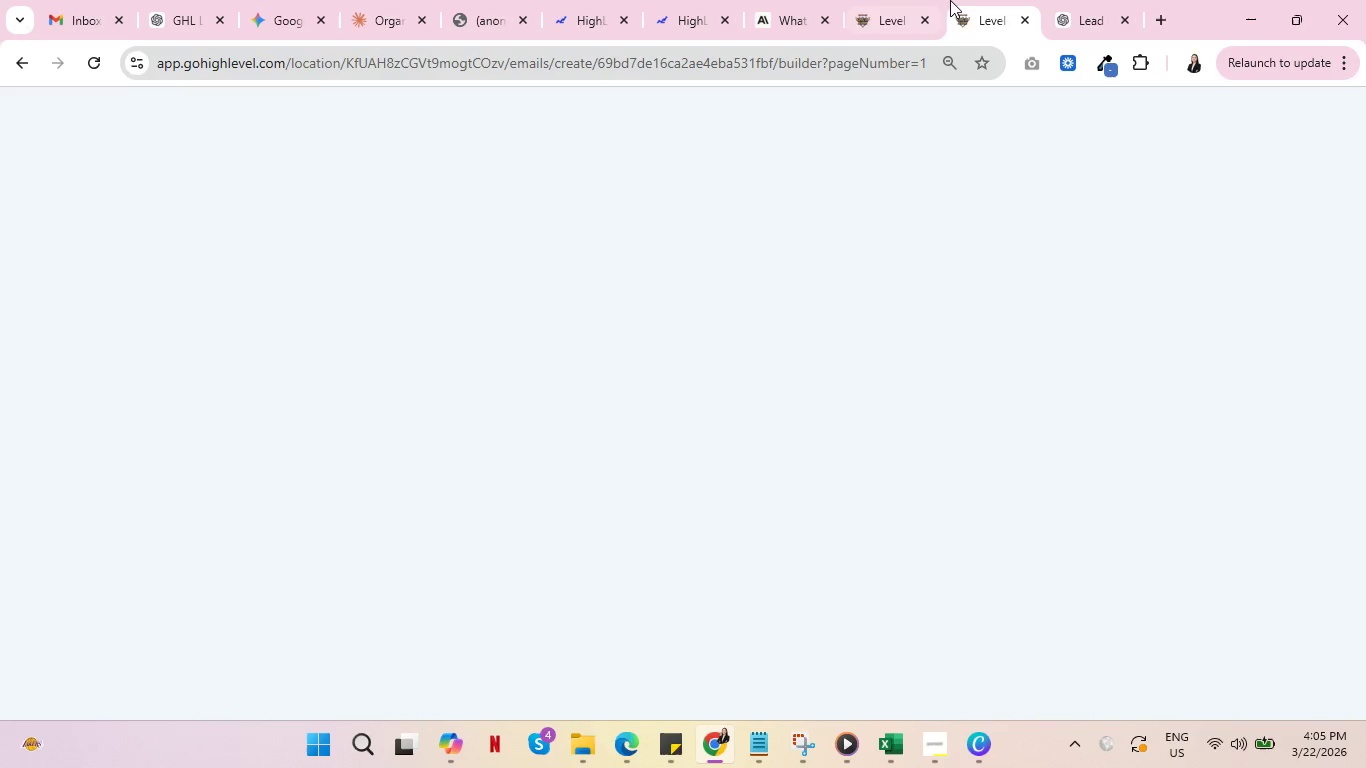 
left_click([922, 0])
 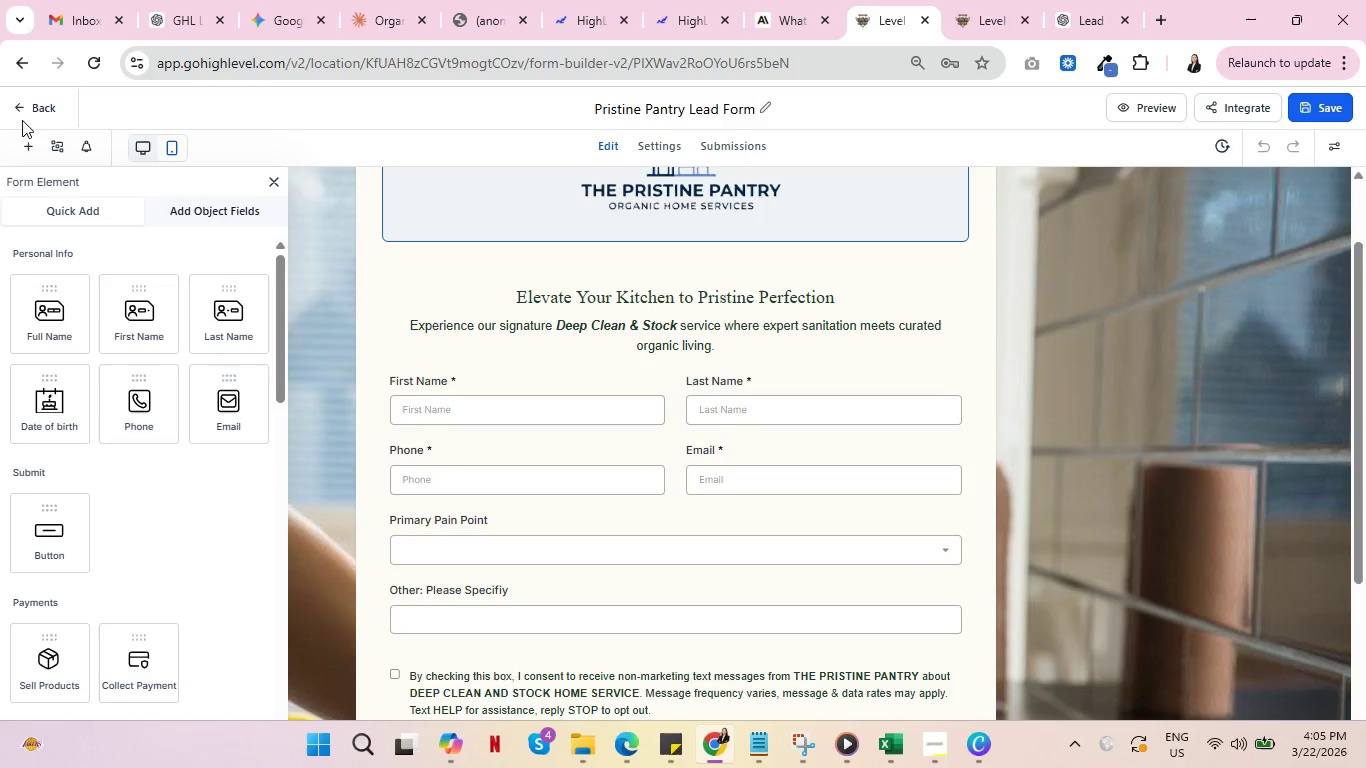 
left_click([32, 108])
 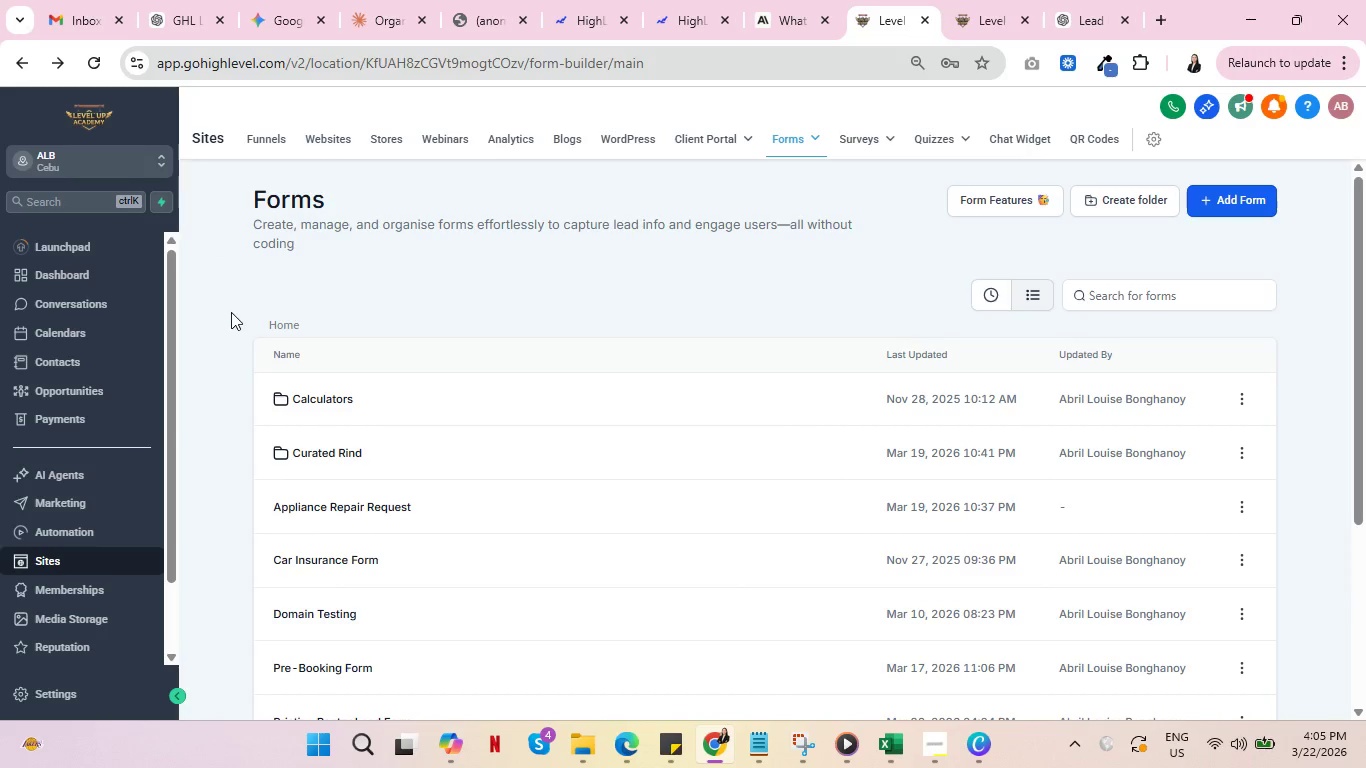 
left_click([955, 0])
 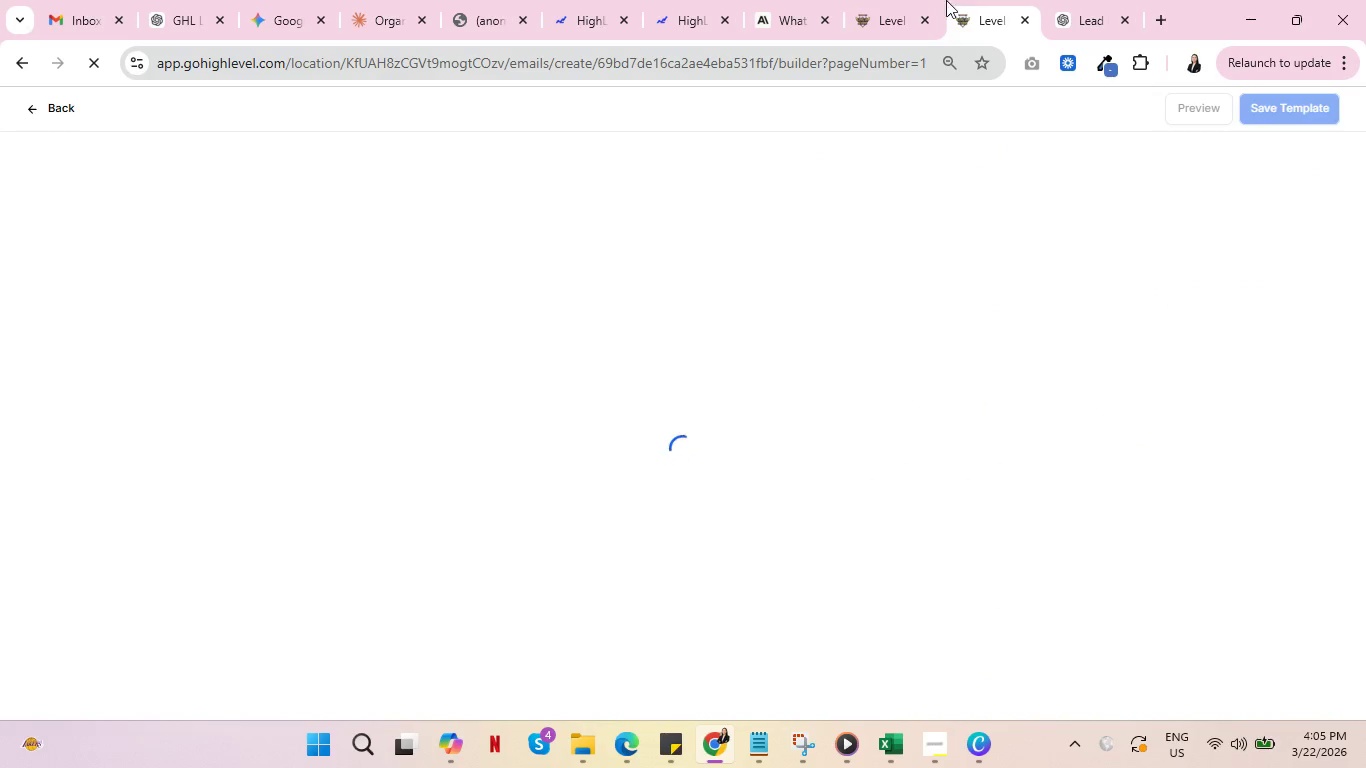 
left_click([888, 0])
 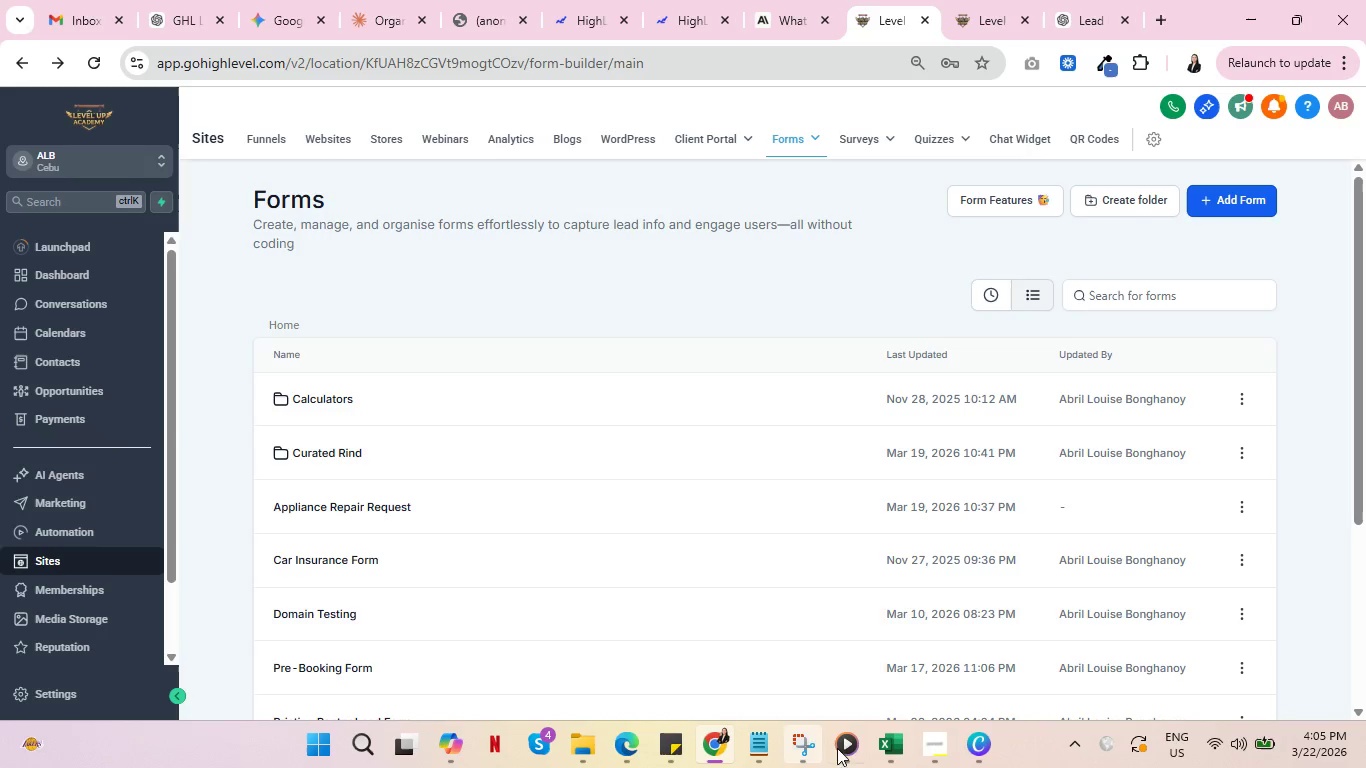 
left_click([928, 748])